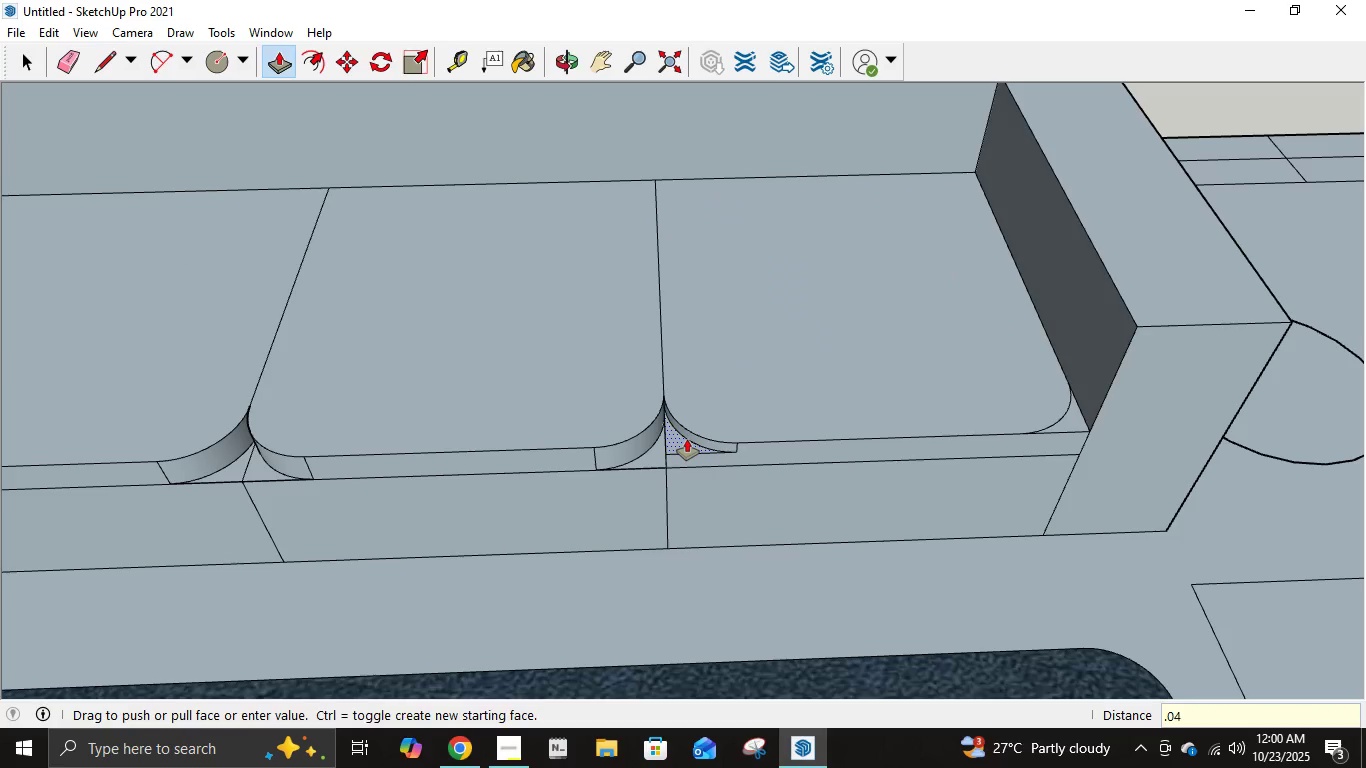 
key(Numpad4)
 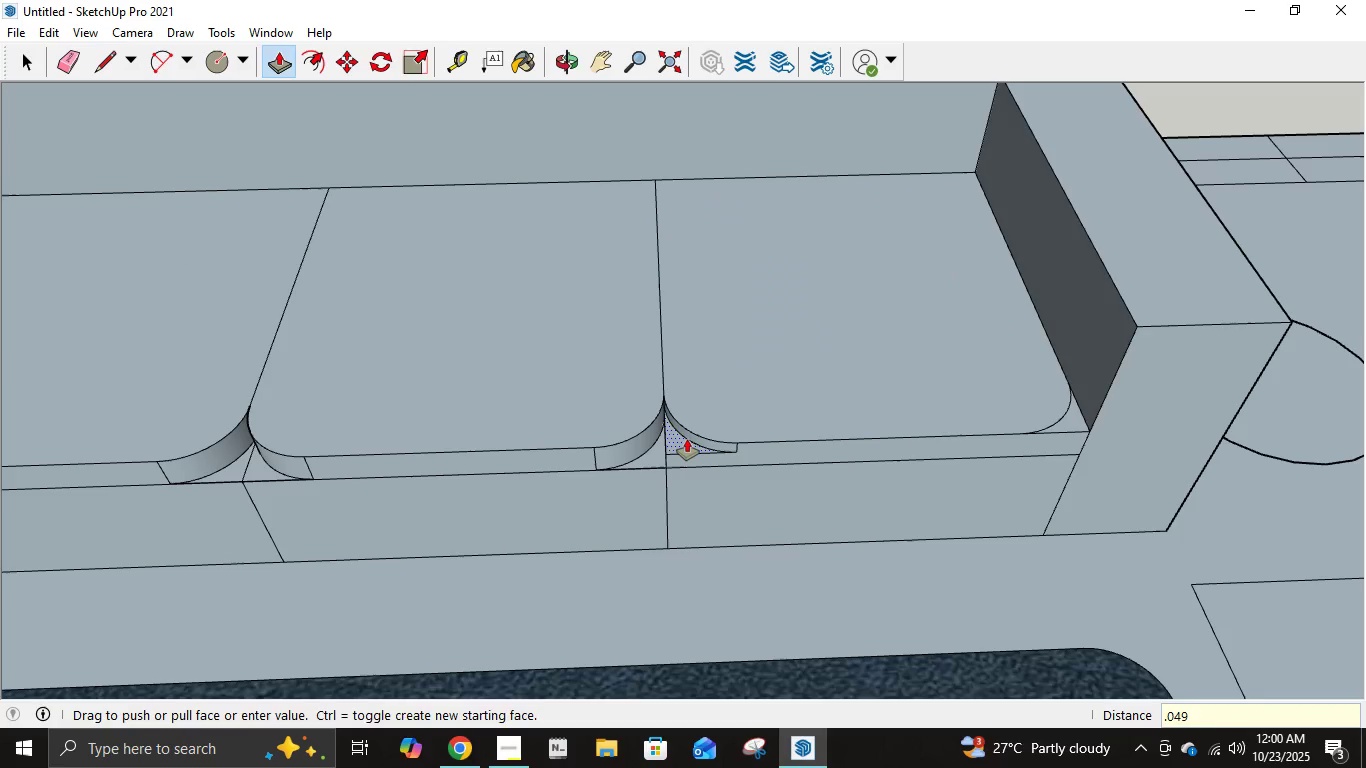 
key(Numpad9)
 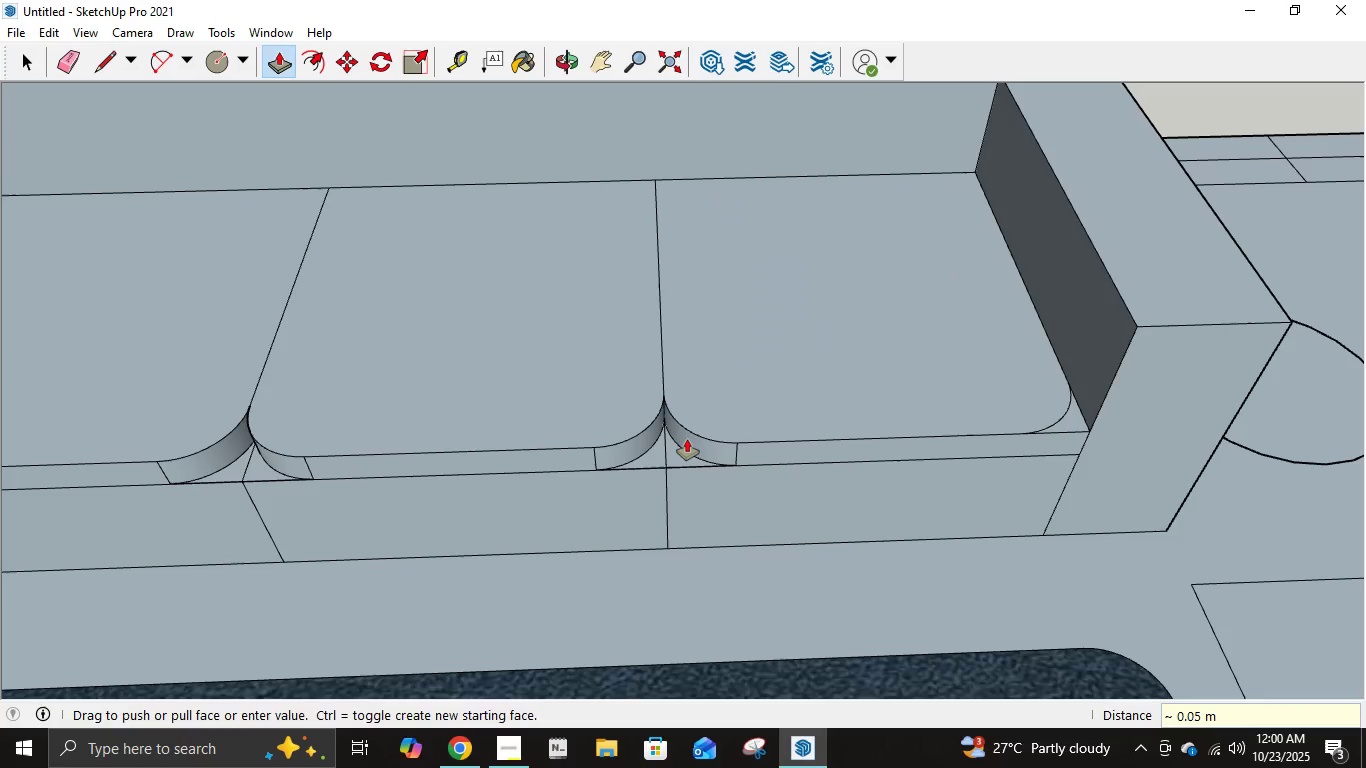 
key(NumpadEnter)
 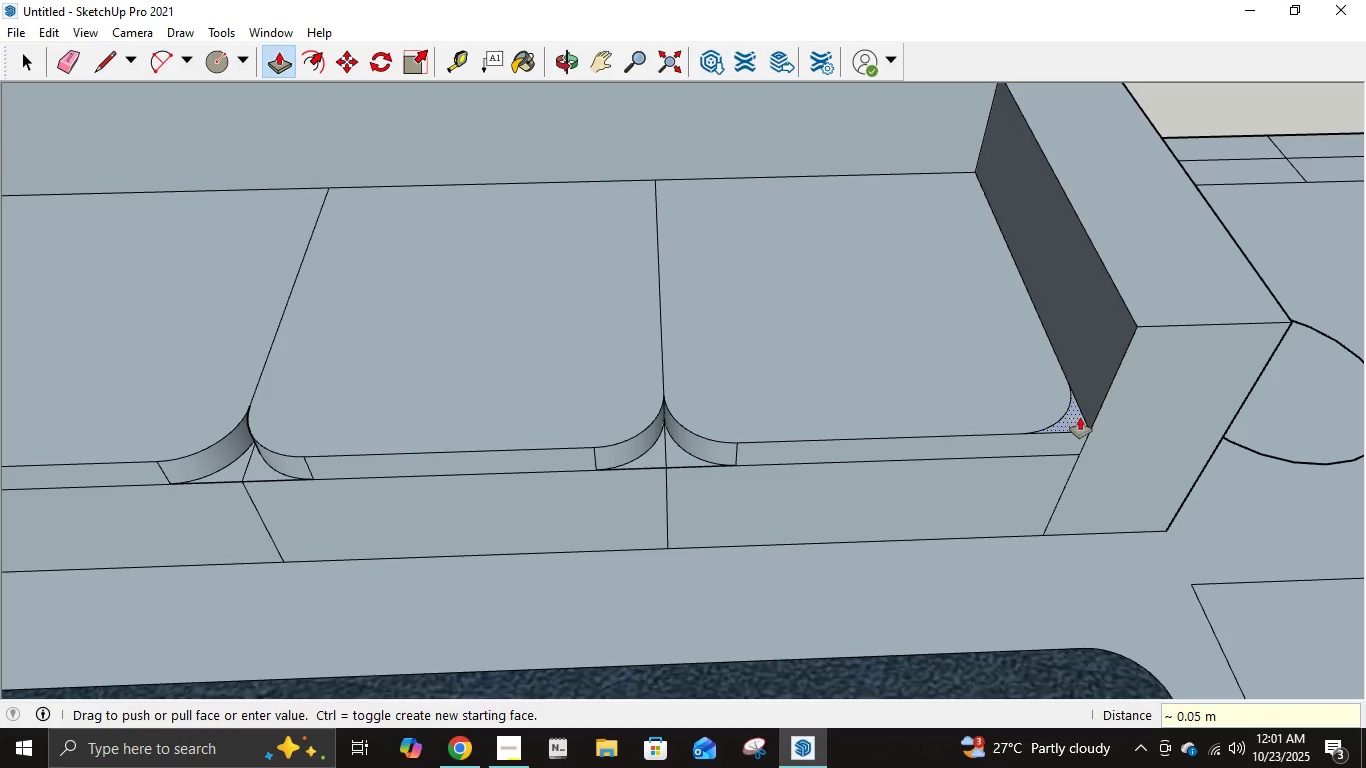 
left_click([1078, 417])
 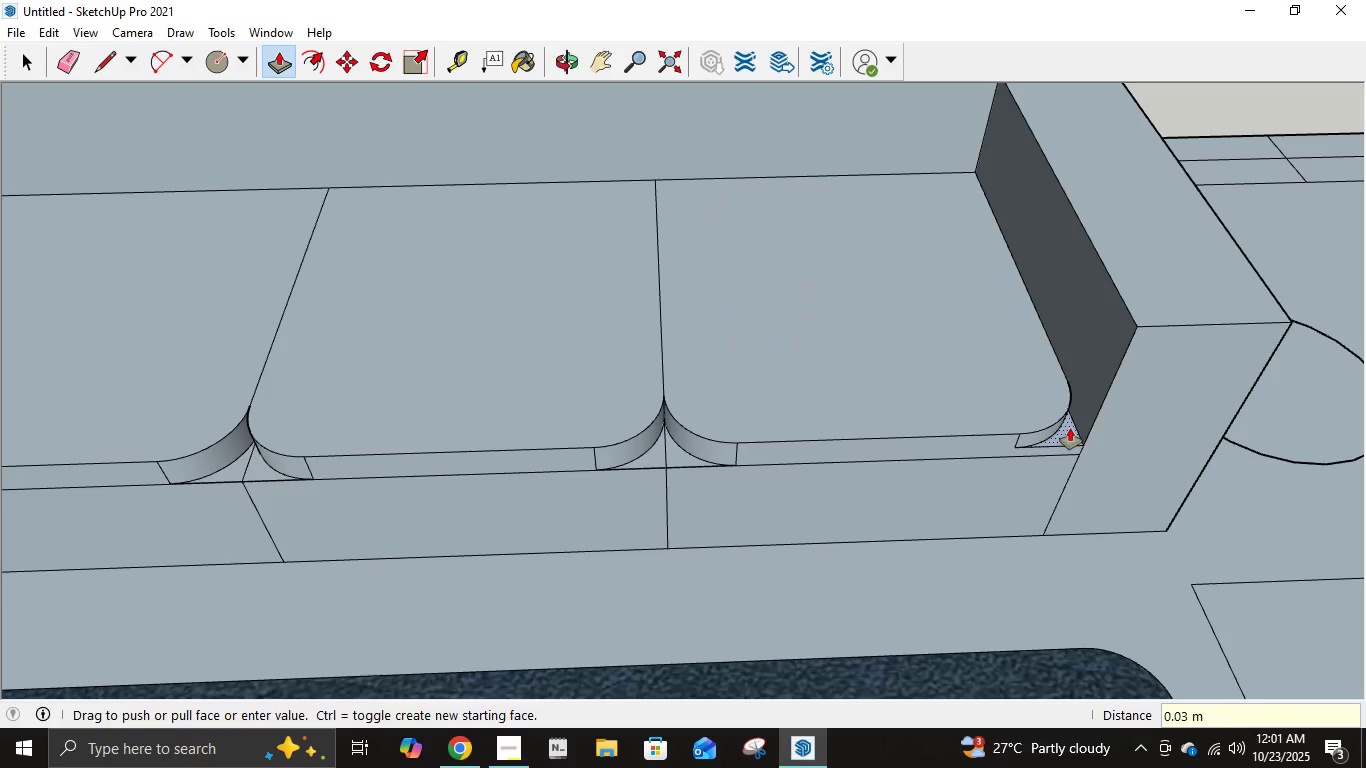 
key(NumpadDecimal)
 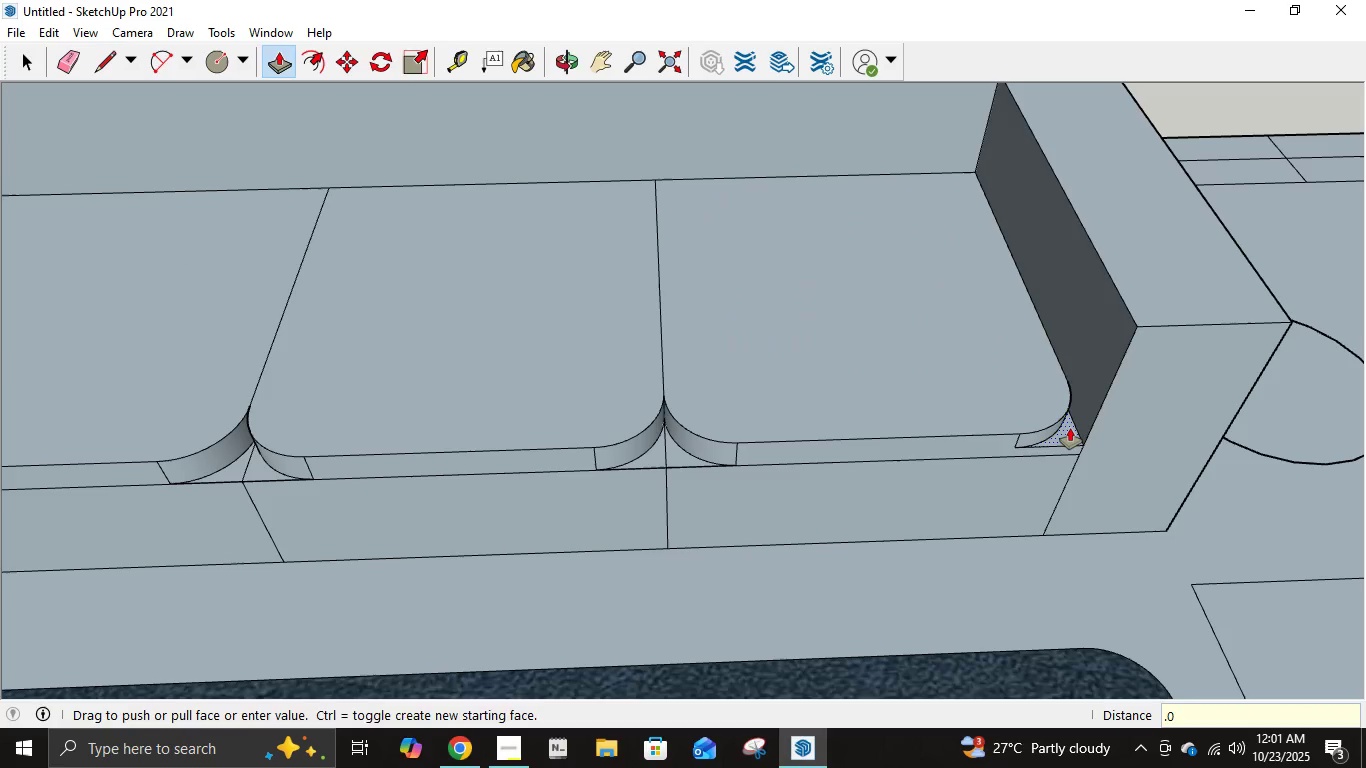 
key(Numpad0)
 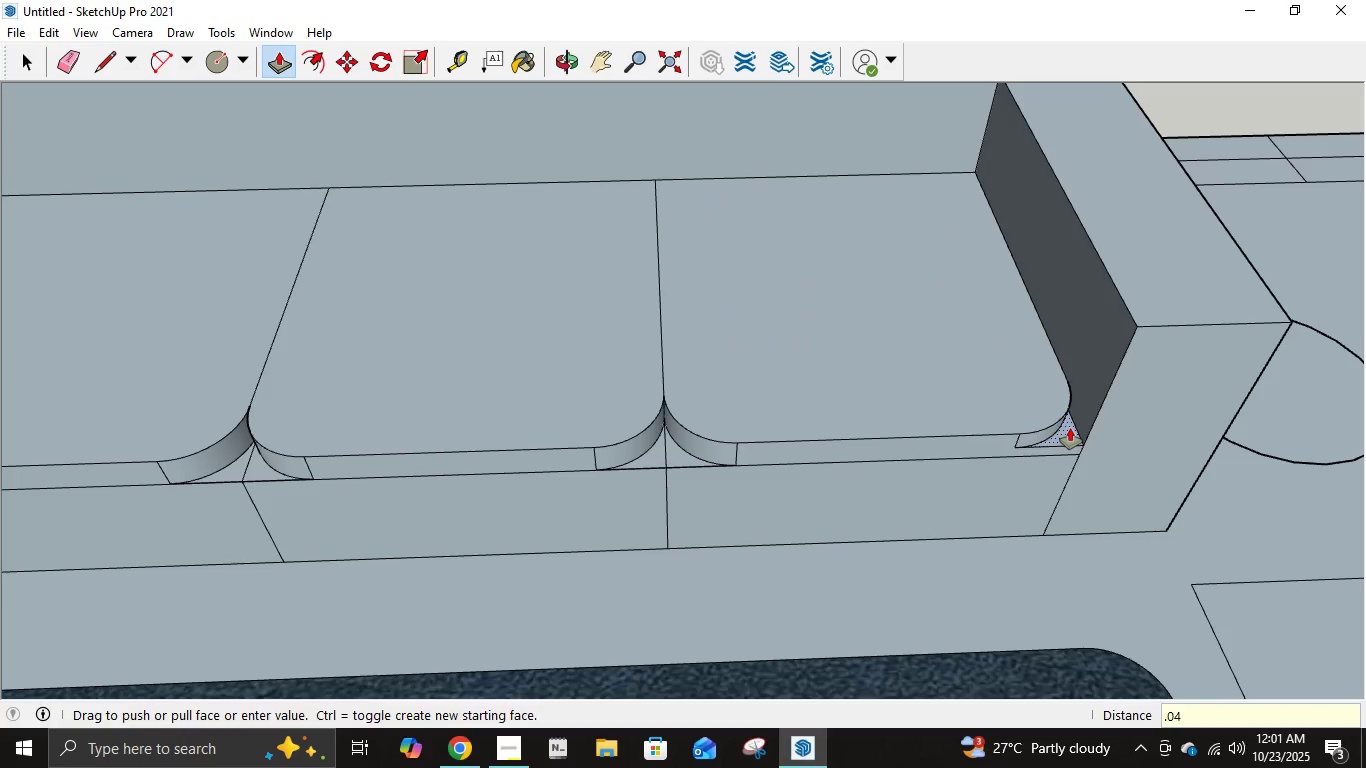 
key(Numpad4)
 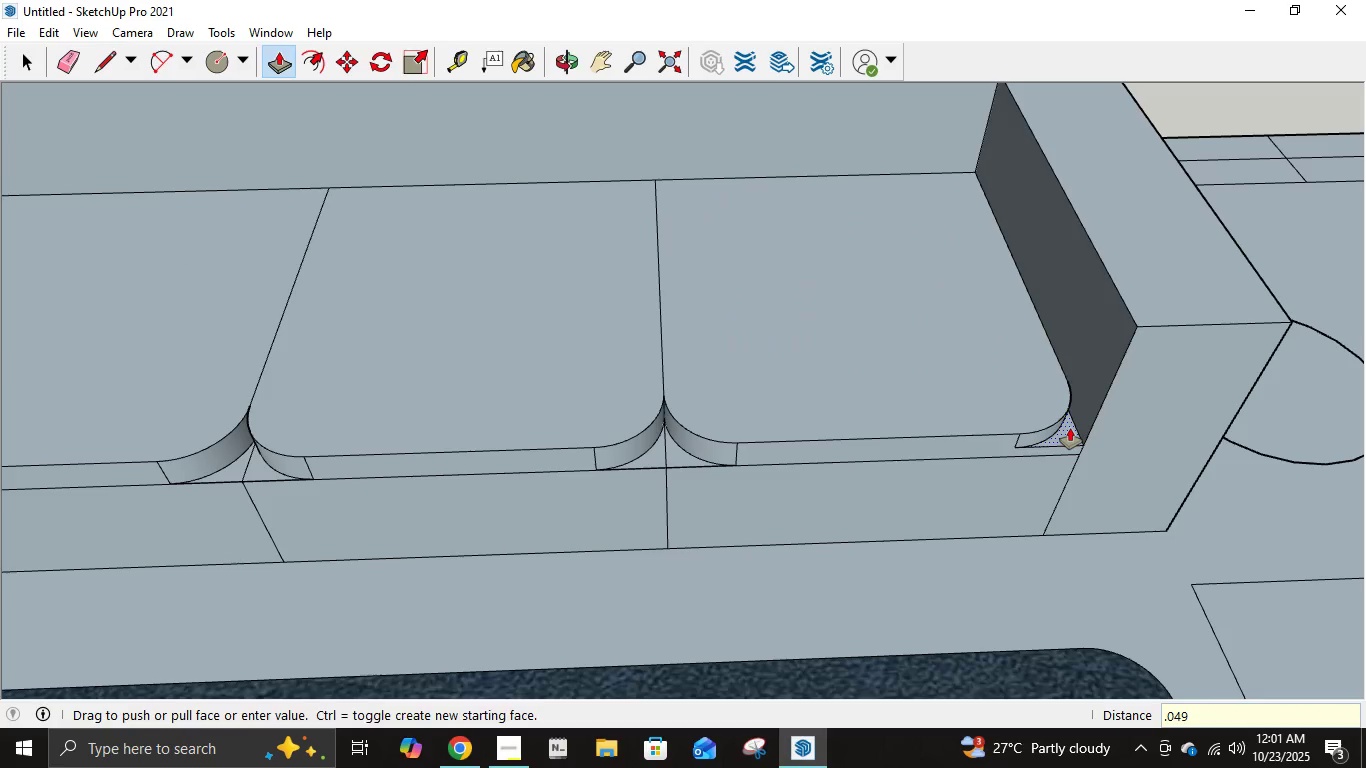 
key(Numpad9)
 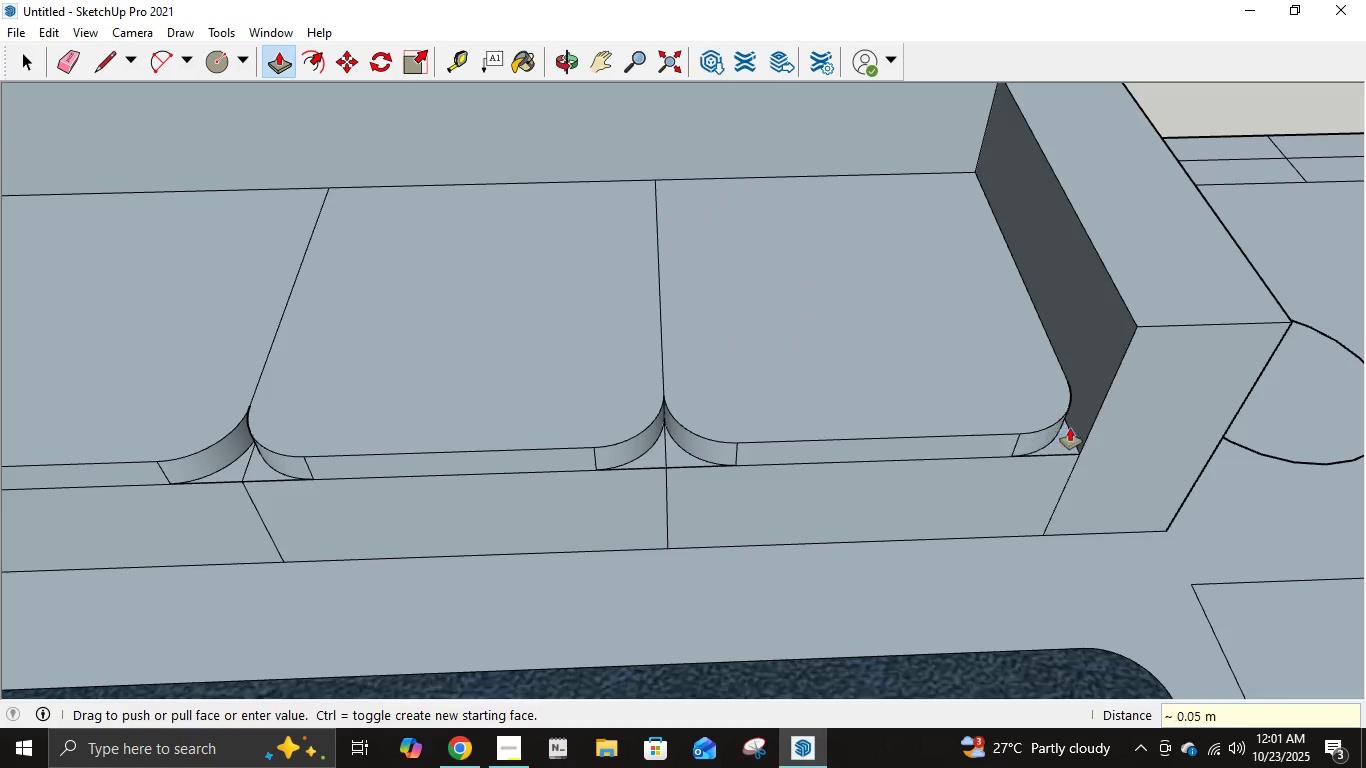 
key(NumpadEnter)
 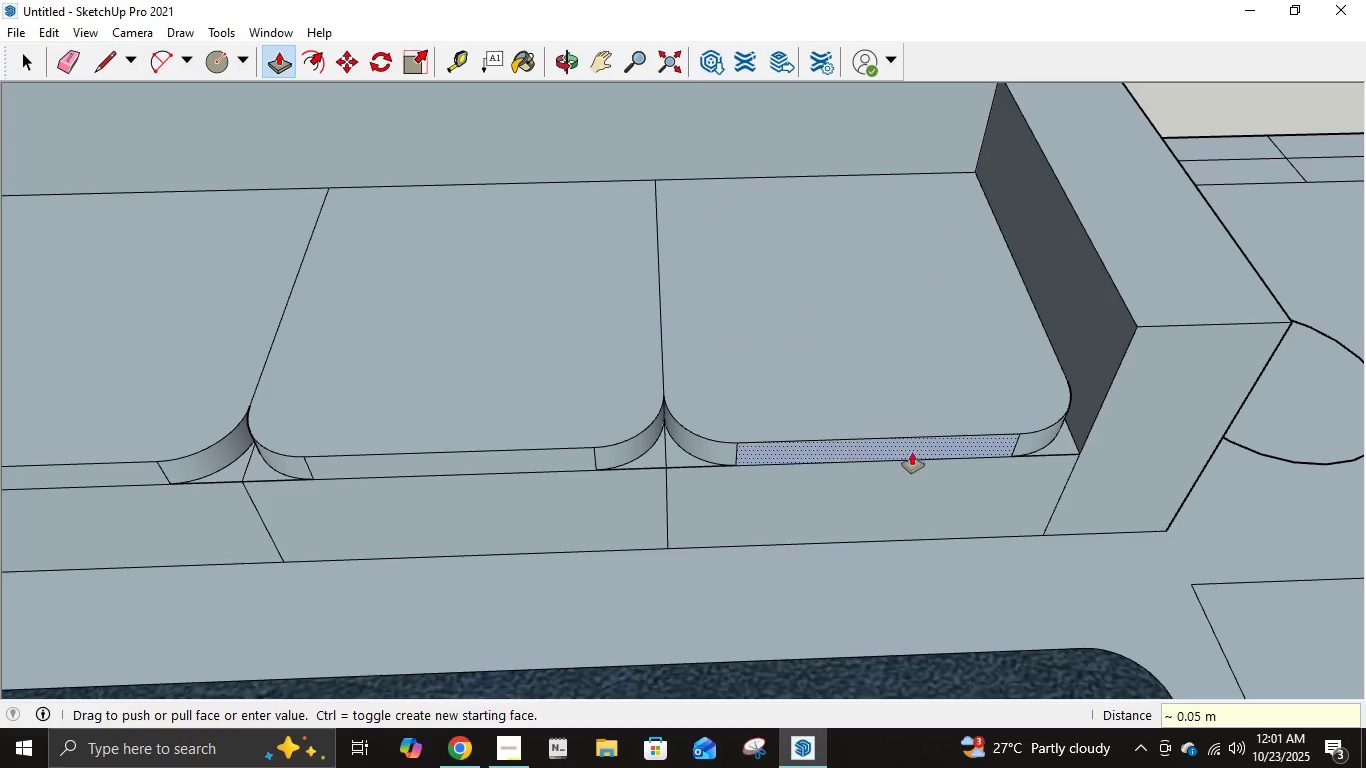 
scroll: coordinate [917, 419], scroll_direction: down, amount: 8.0
 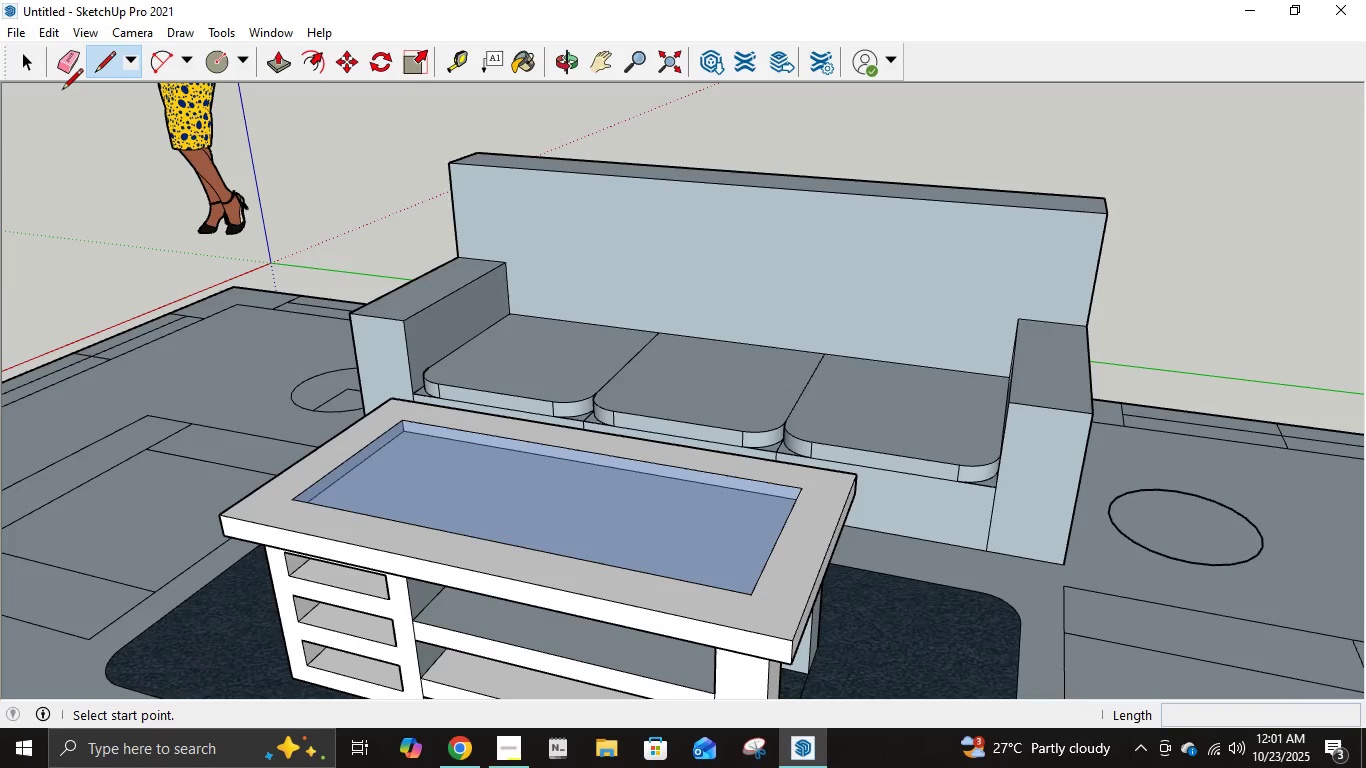 
wait(5.92)
 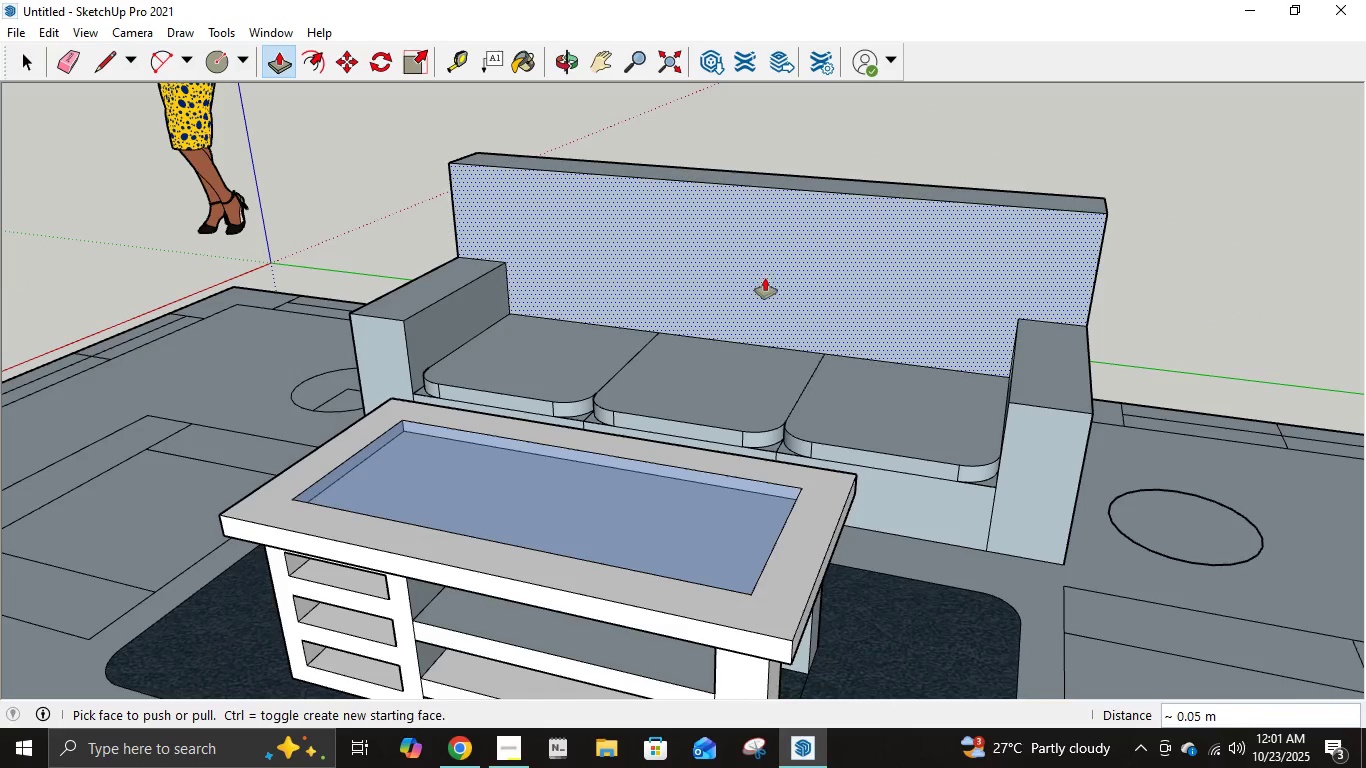 
scroll: coordinate [557, 354], scroll_direction: up, amount: 3.0
 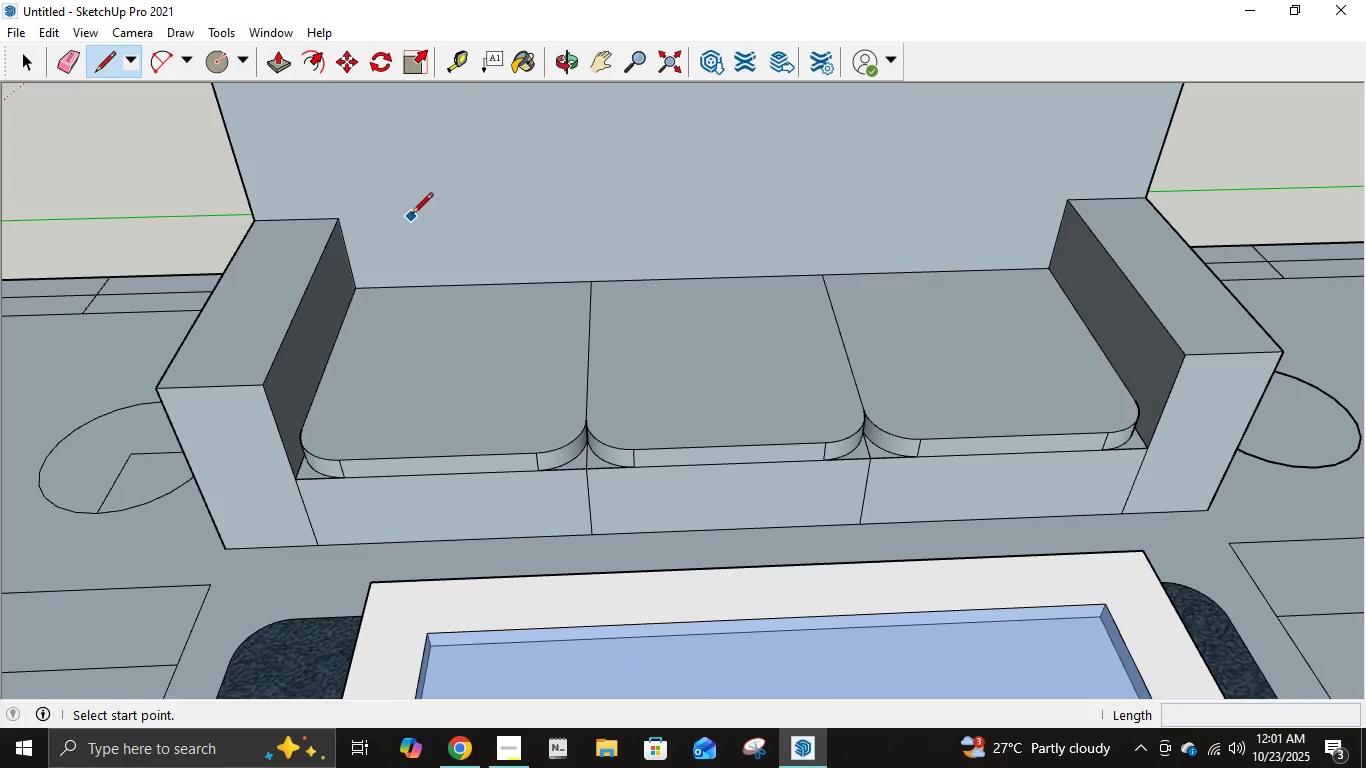 
scroll: coordinate [412, 216], scroll_direction: down, amount: 2.0
 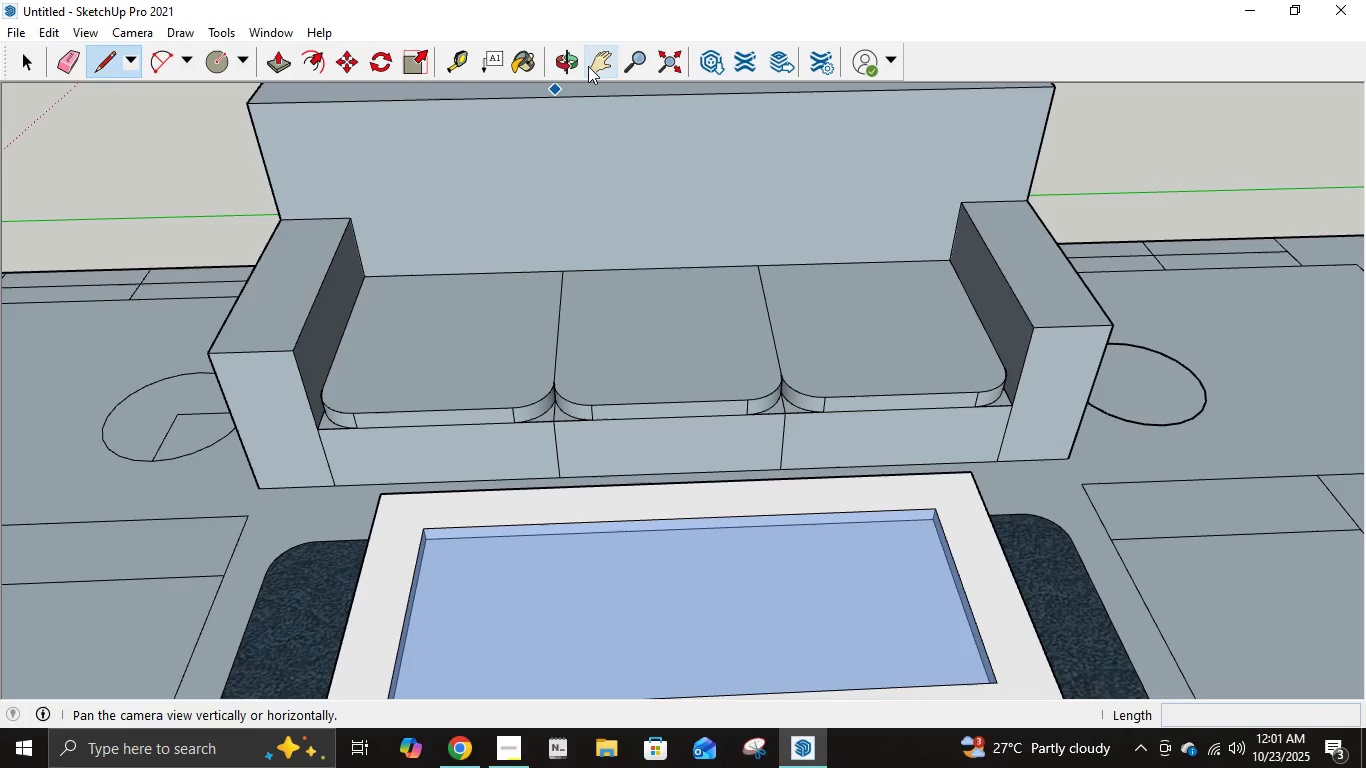 
left_click([591, 64])
 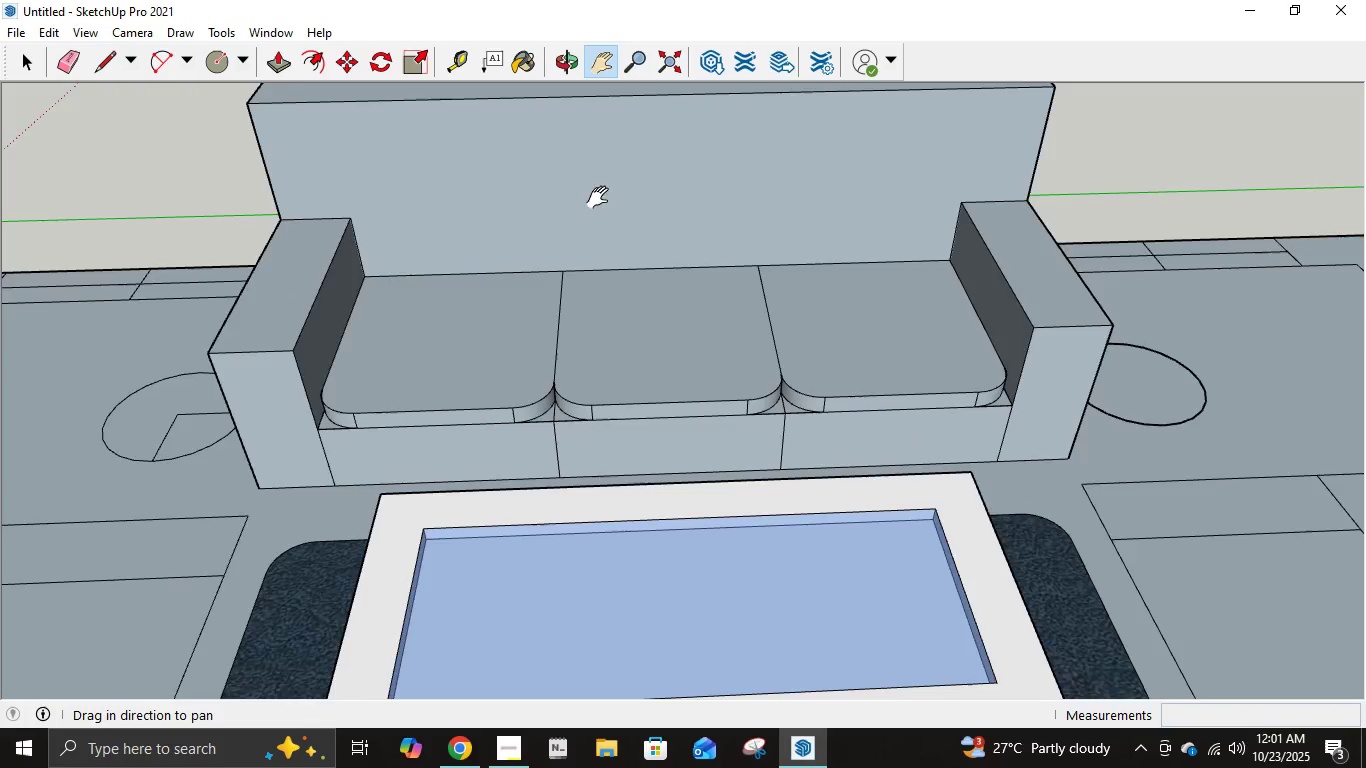 
left_click_drag(start_coordinate=[599, 196], to_coordinate=[650, 380])
 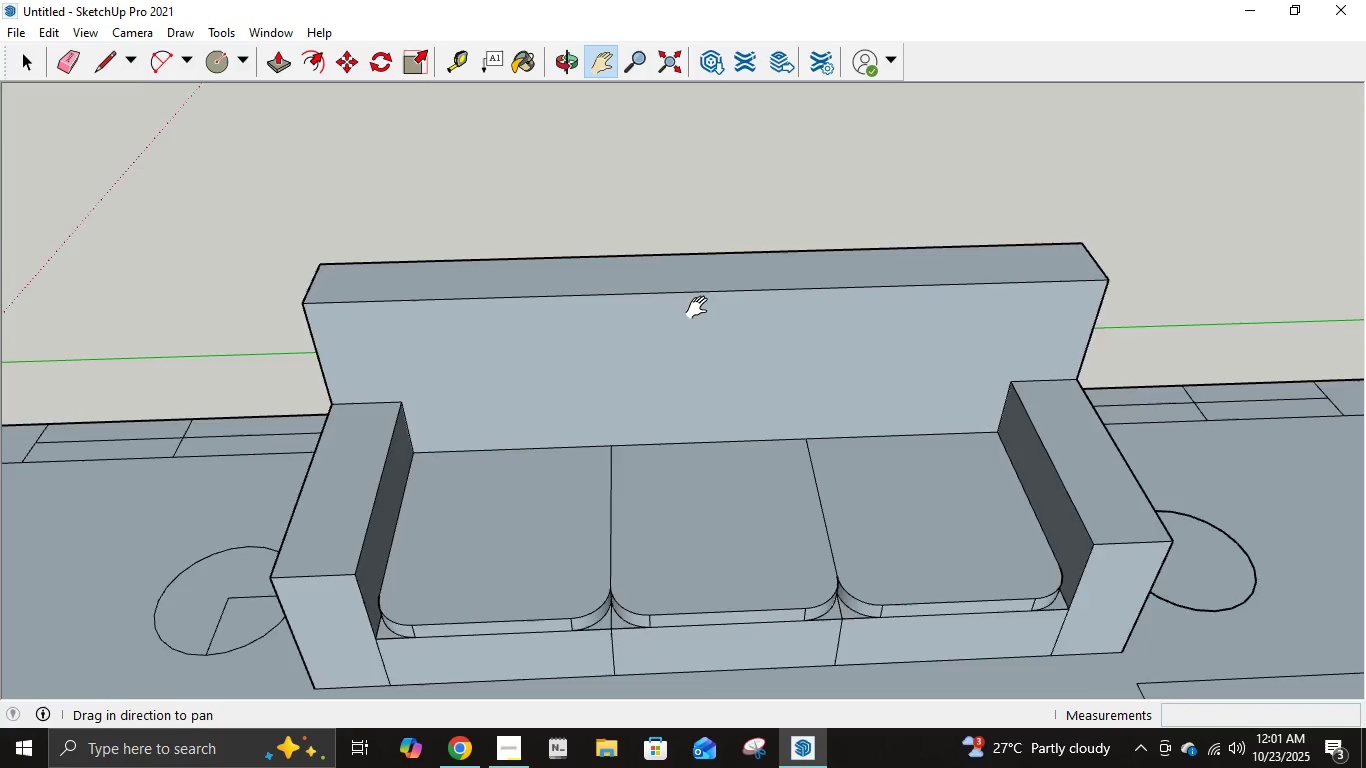 
scroll: coordinate [701, 308], scroll_direction: up, amount: 1.0
 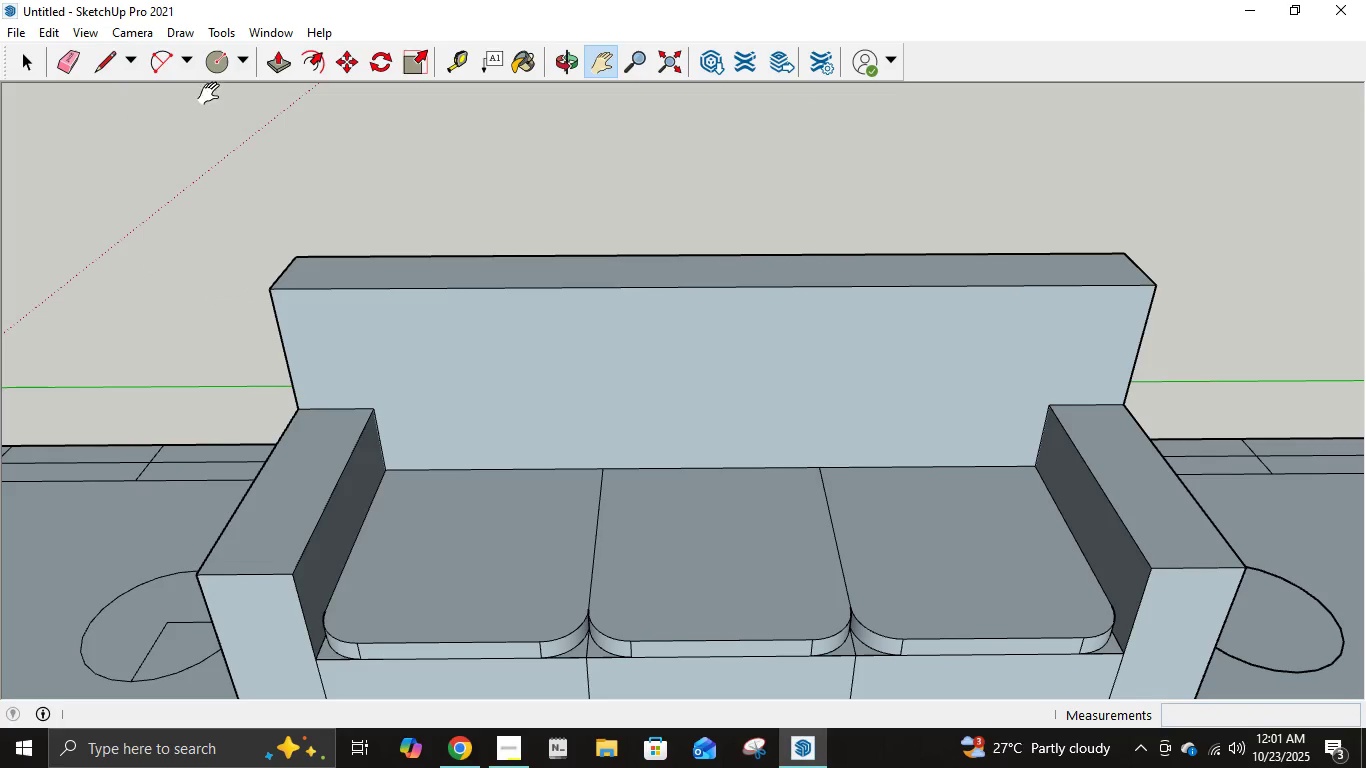 
left_click([107, 61])
 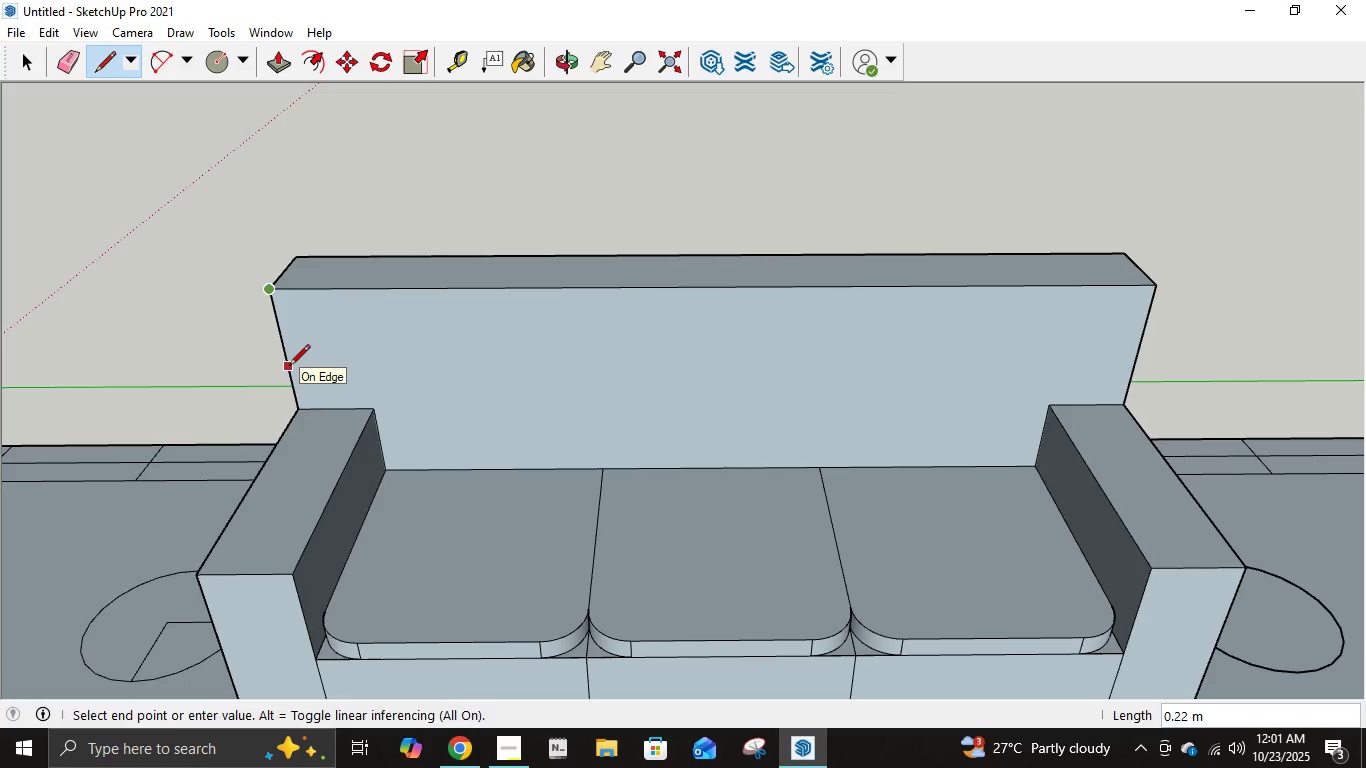 
key(NumpadDecimal)
 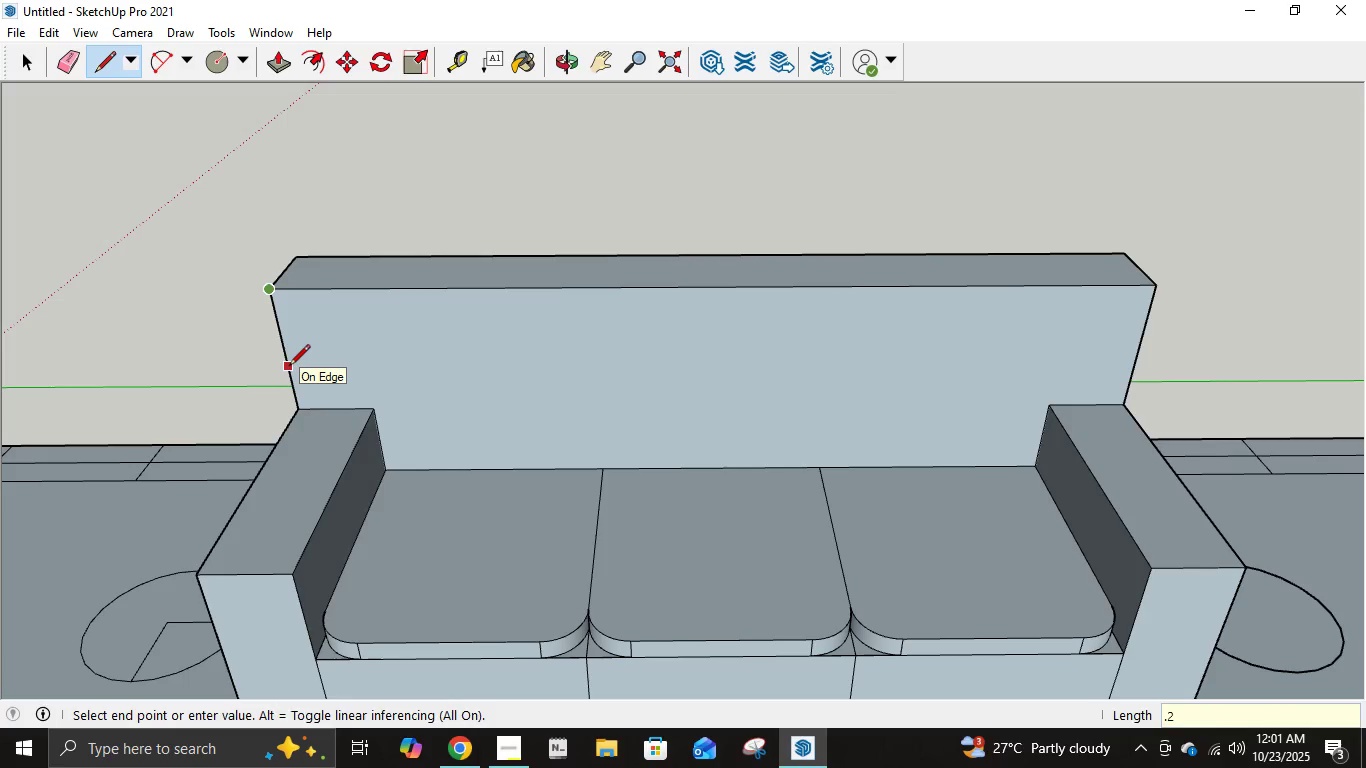 
key(Numpad2)
 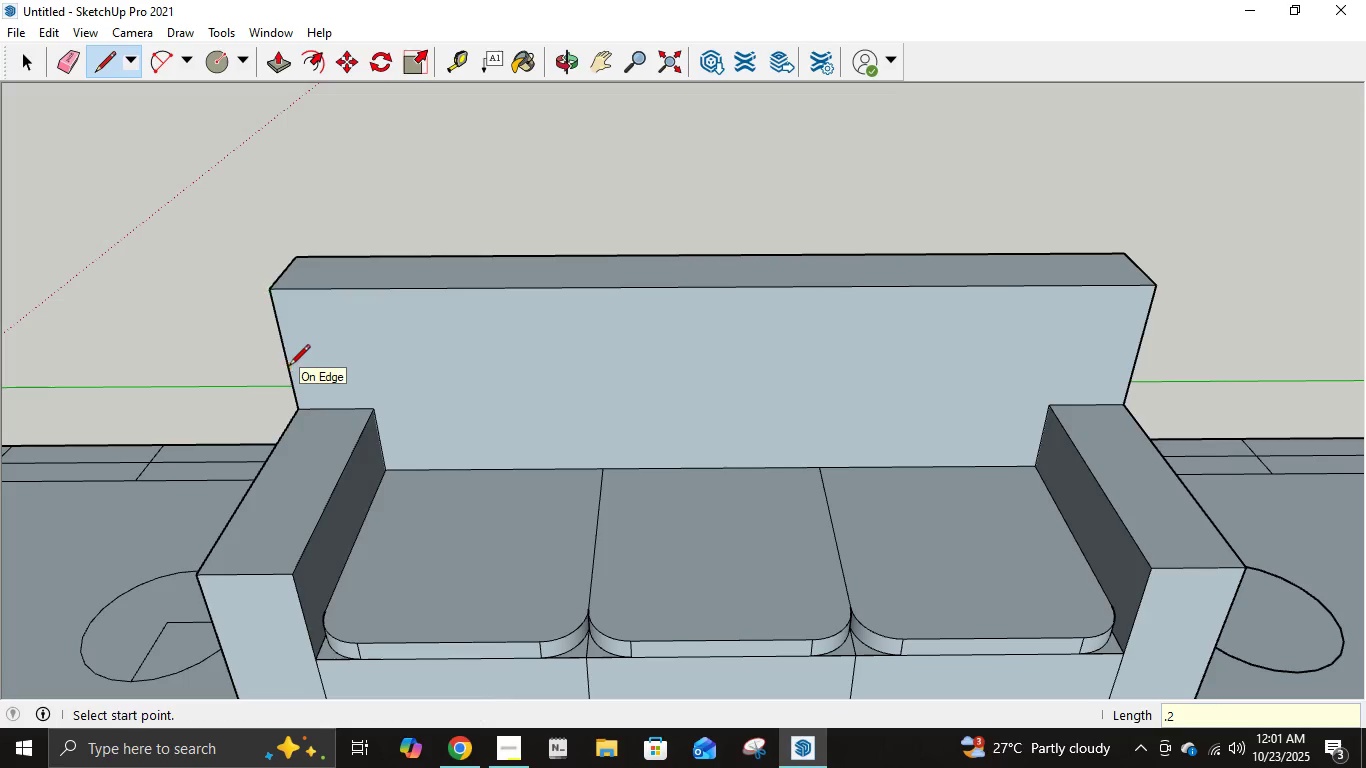 
key(NumpadEnter)
 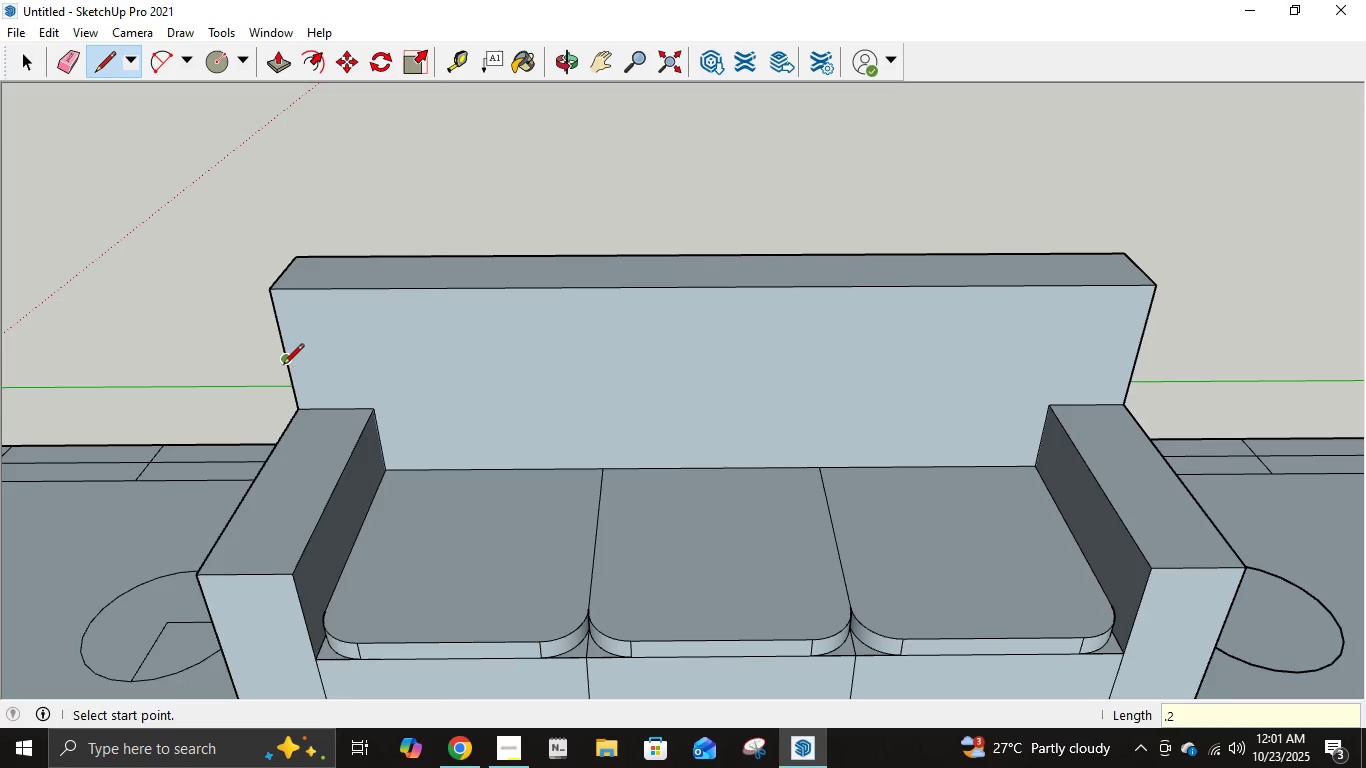 
left_click([283, 366])
 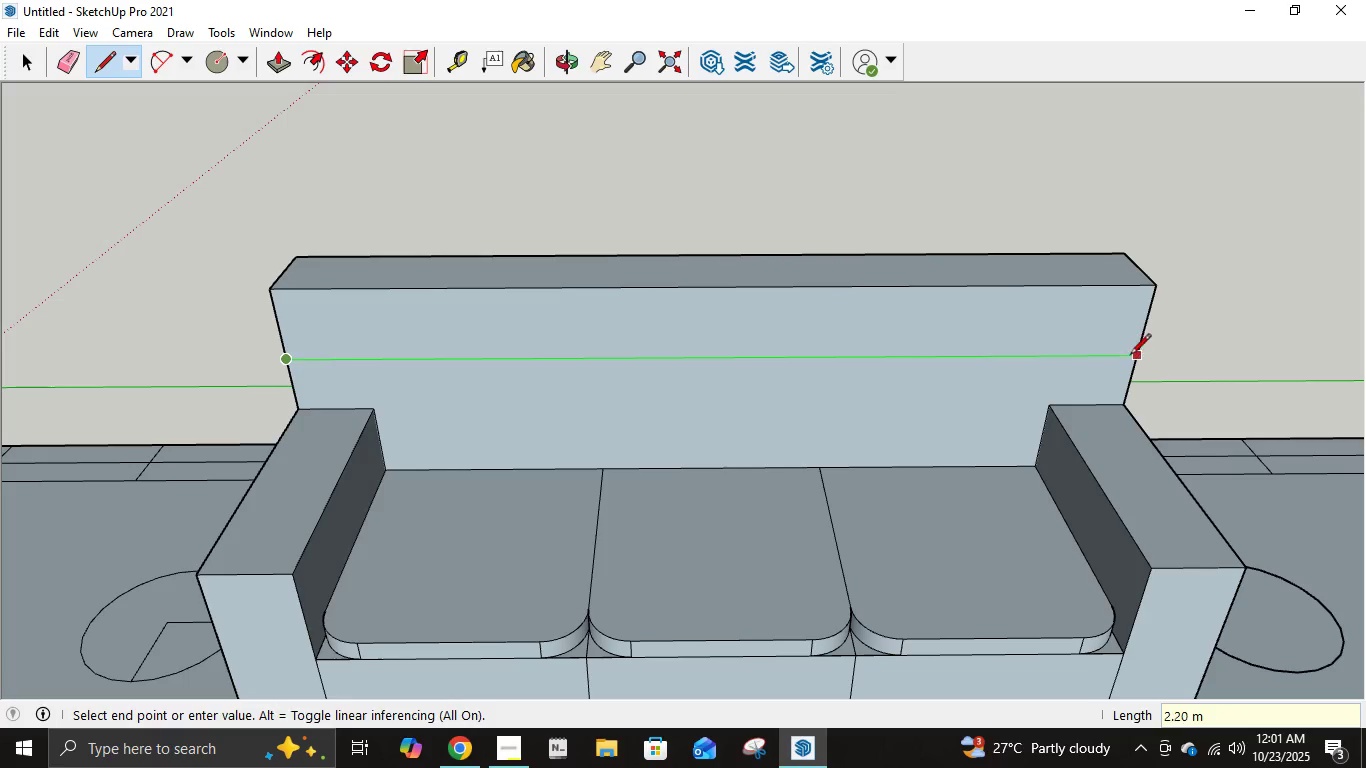 
left_click([1133, 353])
 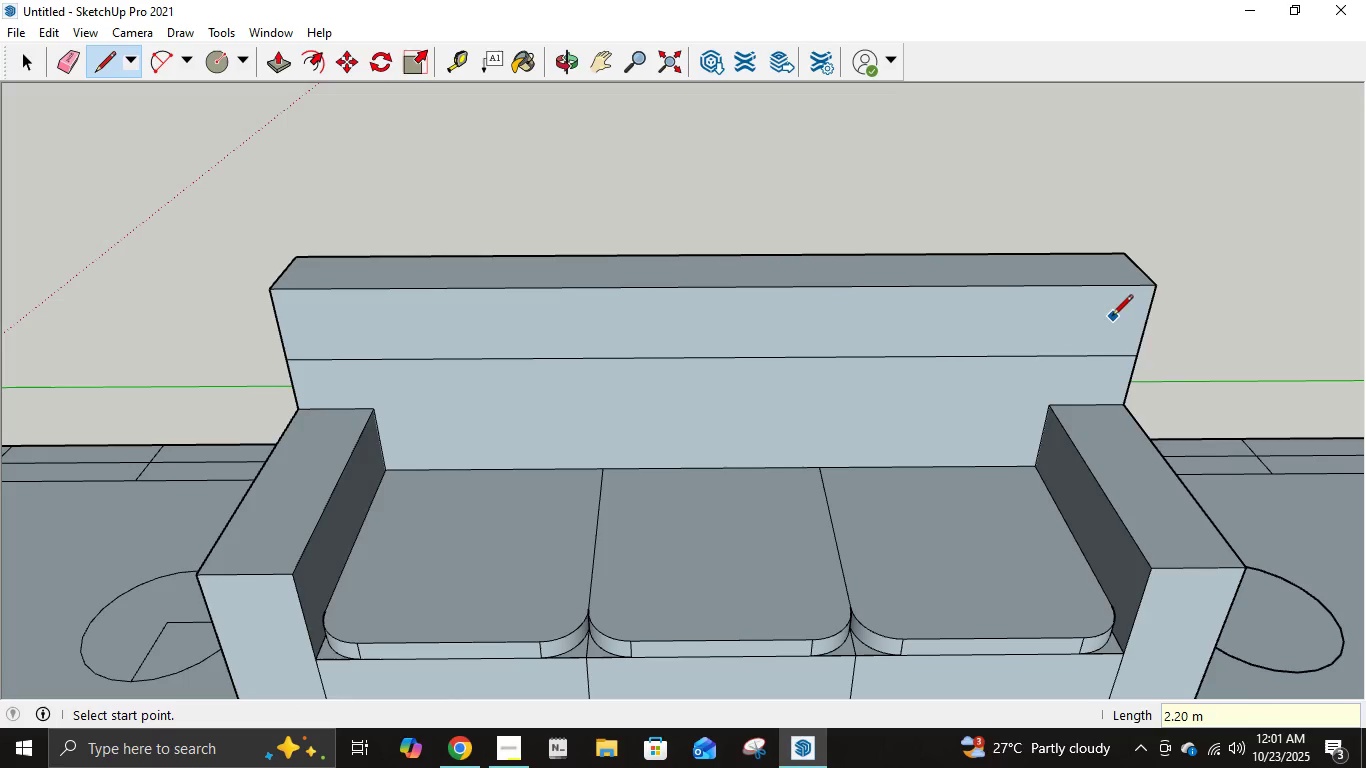 
mouse_move([1050, 346])
 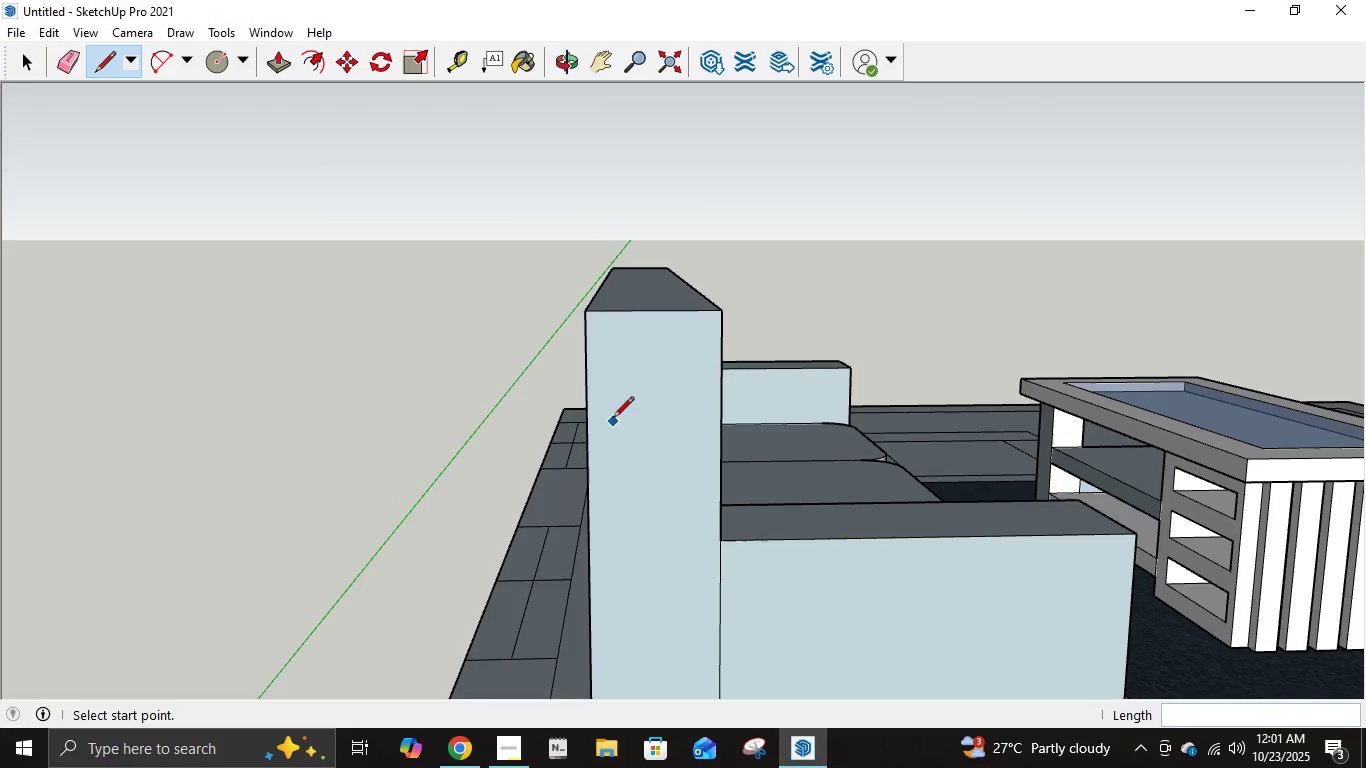 
left_click([719, 320])
 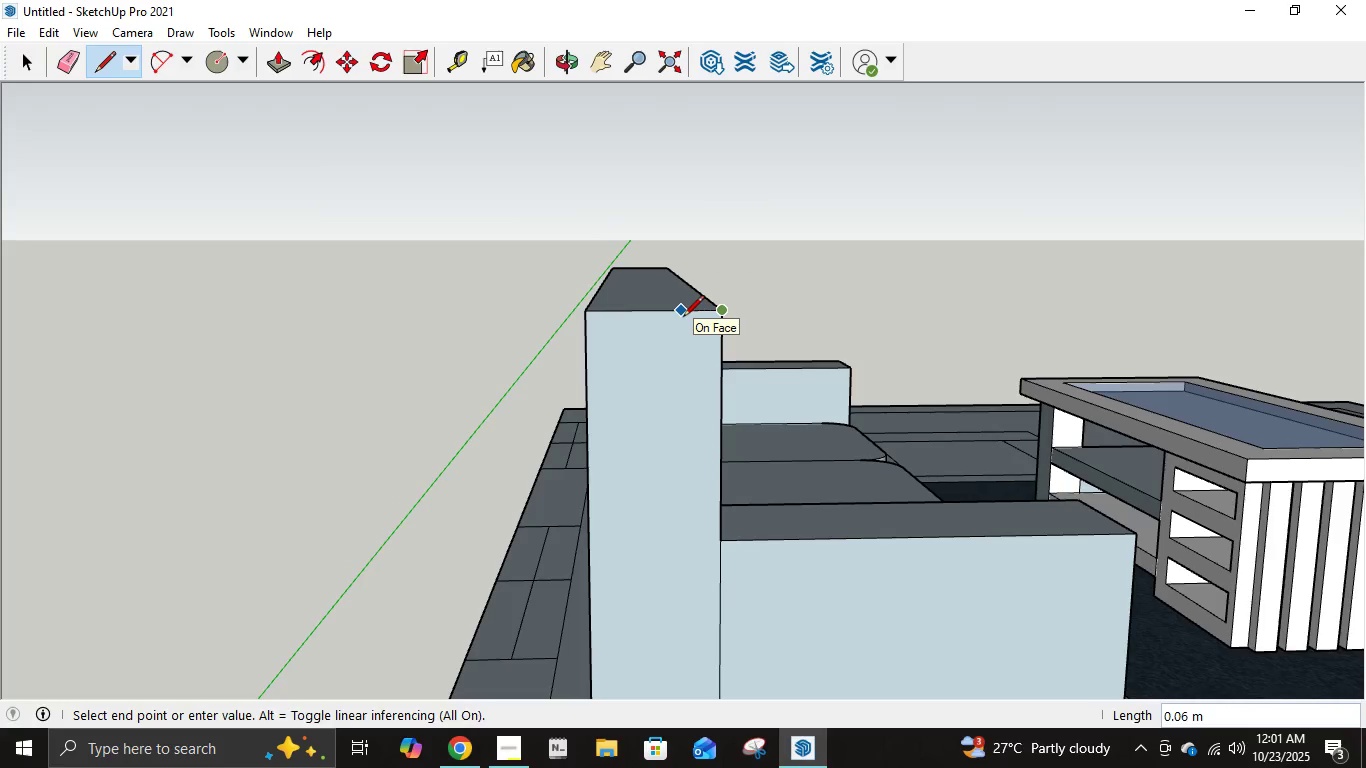 
key(NumpadDecimal)
 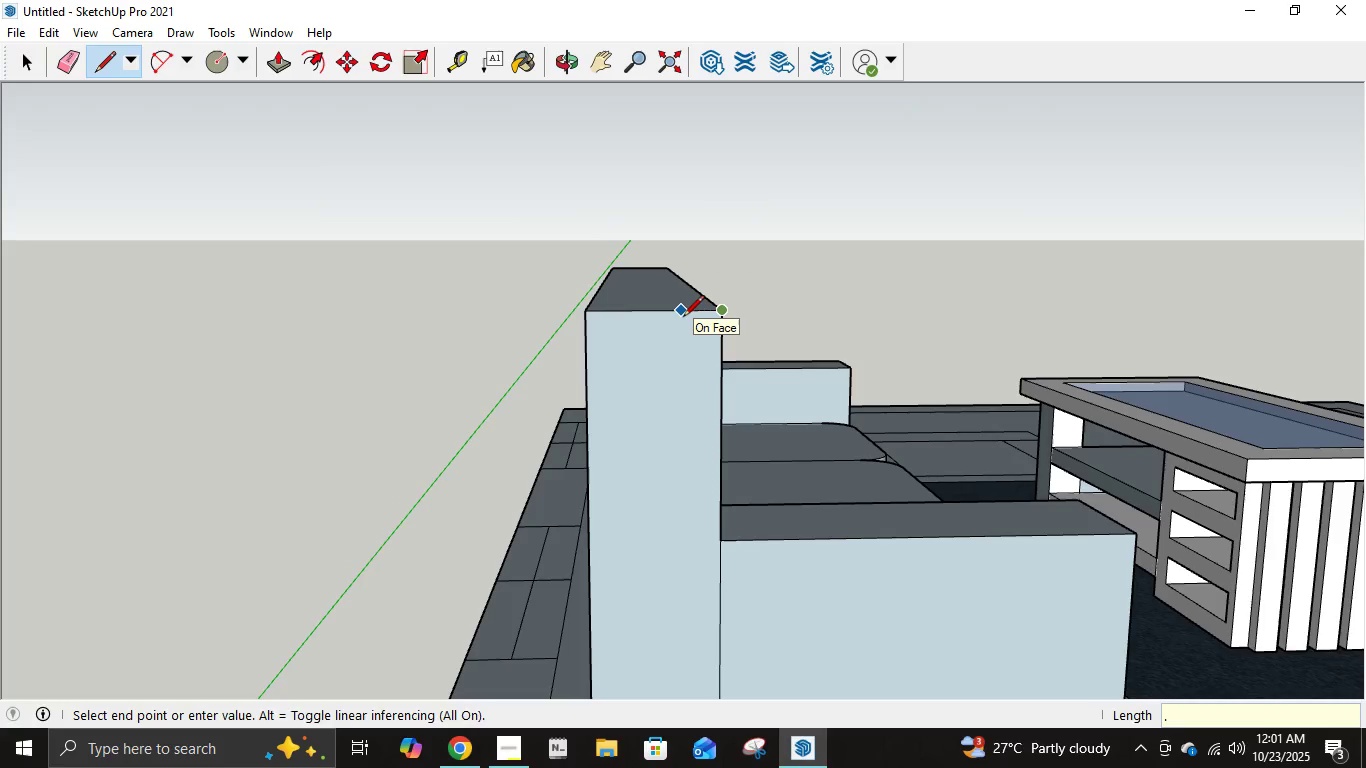 
key(Numpad1)
 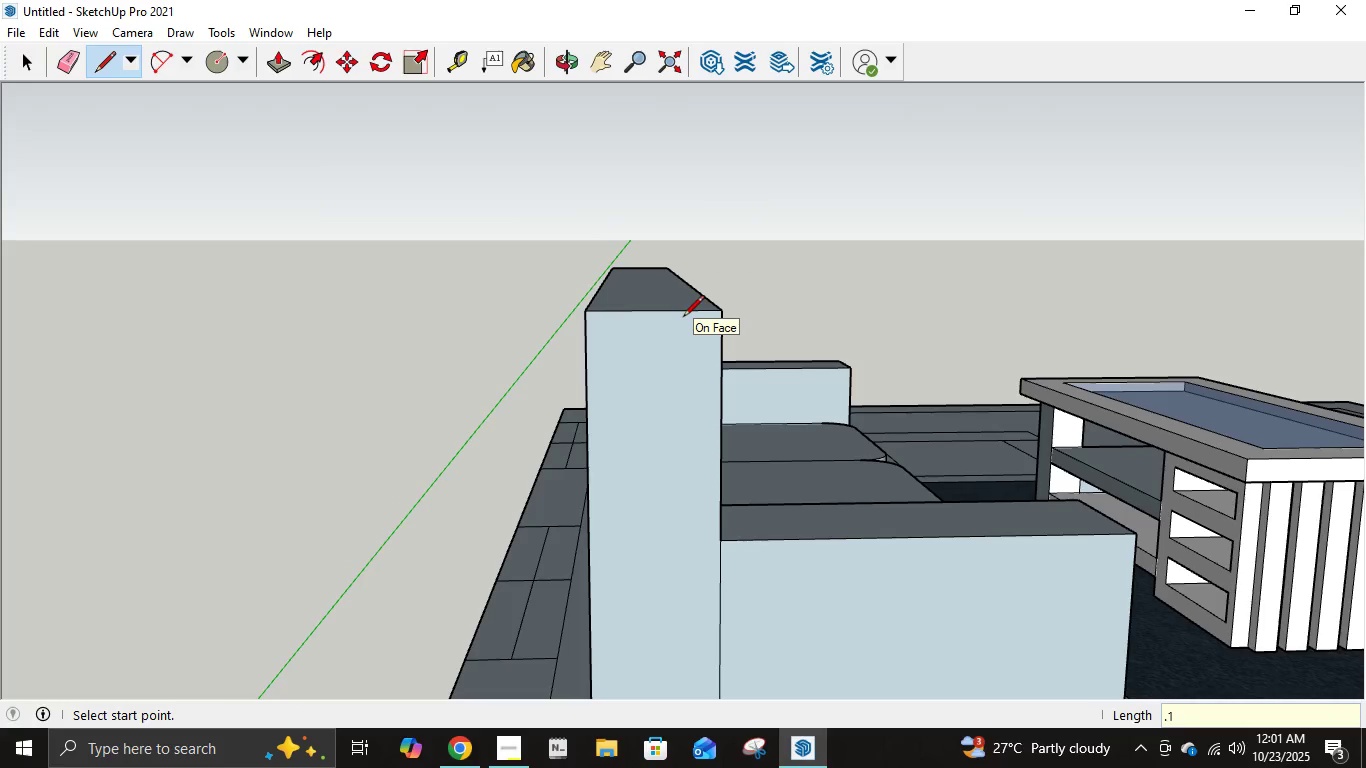 
key(NumpadEnter)
 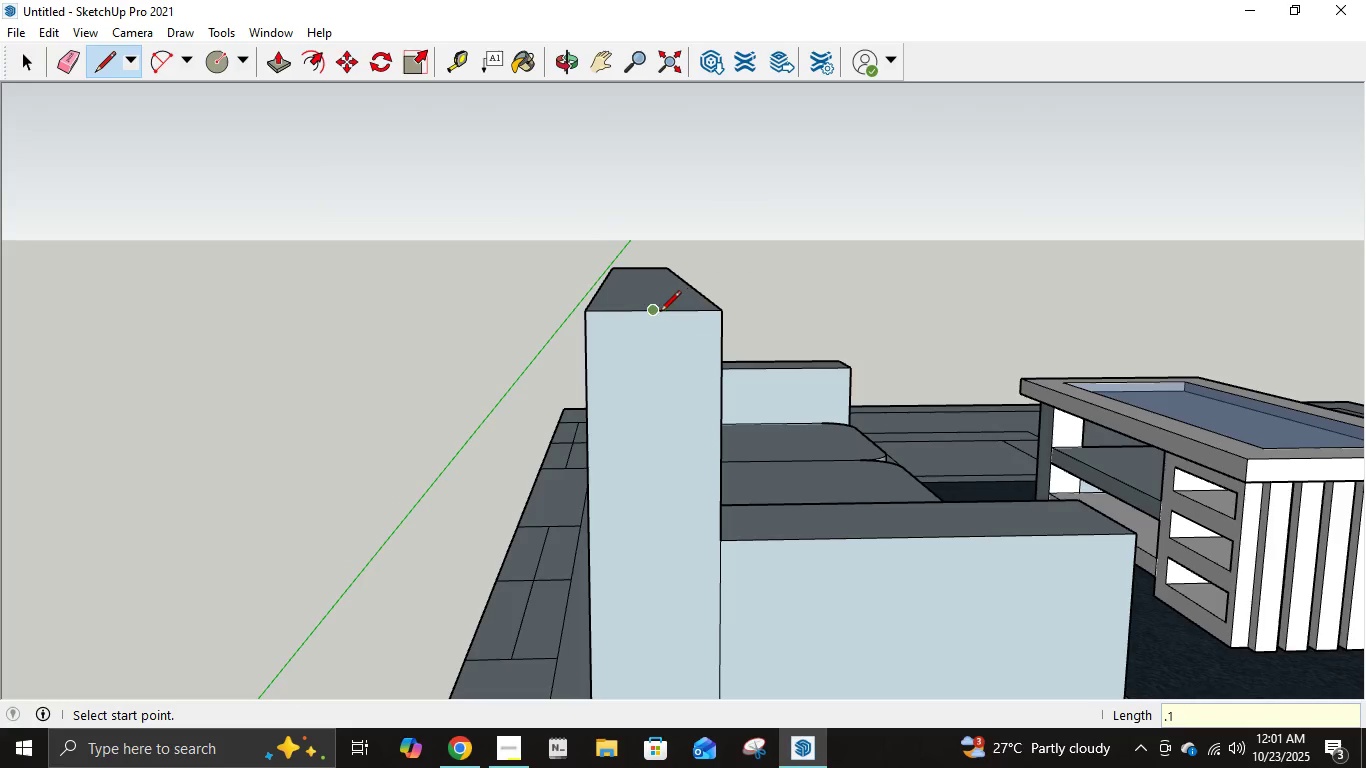 
left_click([653, 313])
 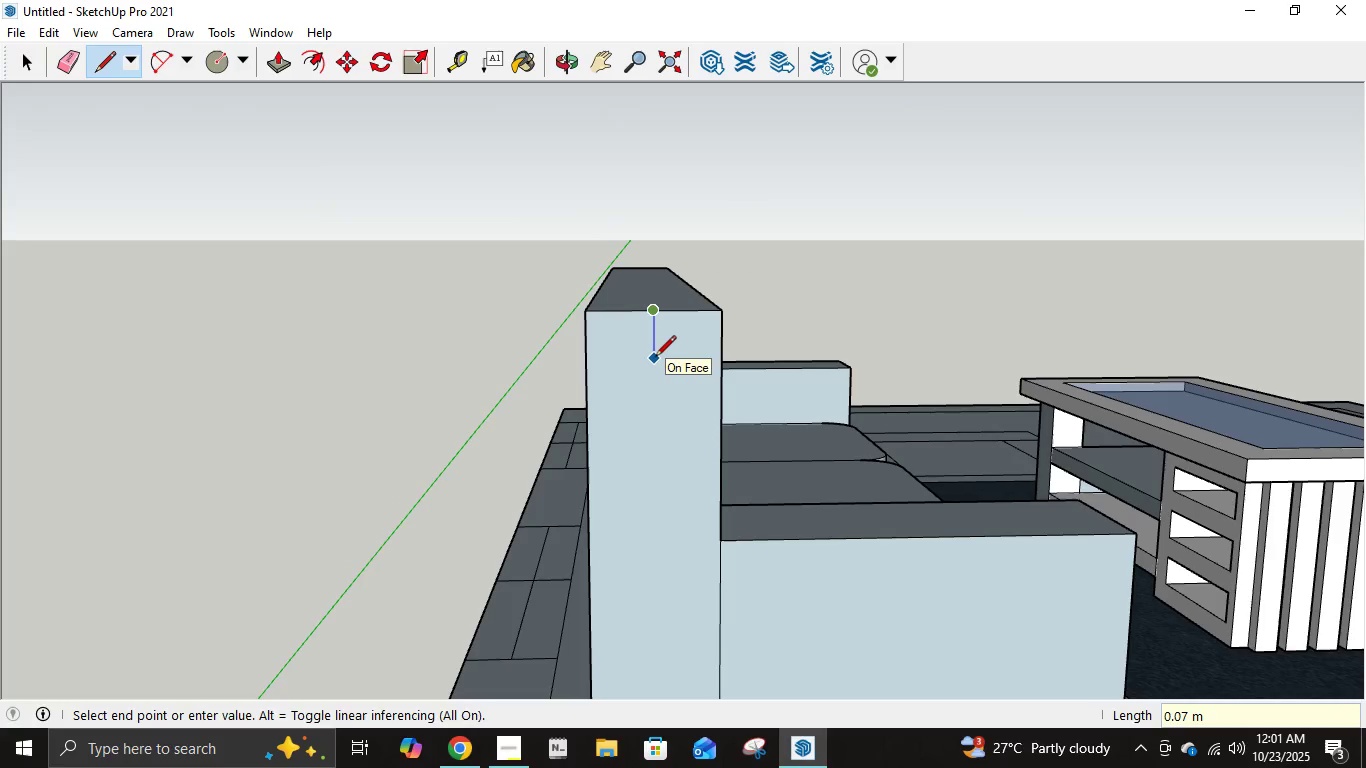 
key(Backquote)
 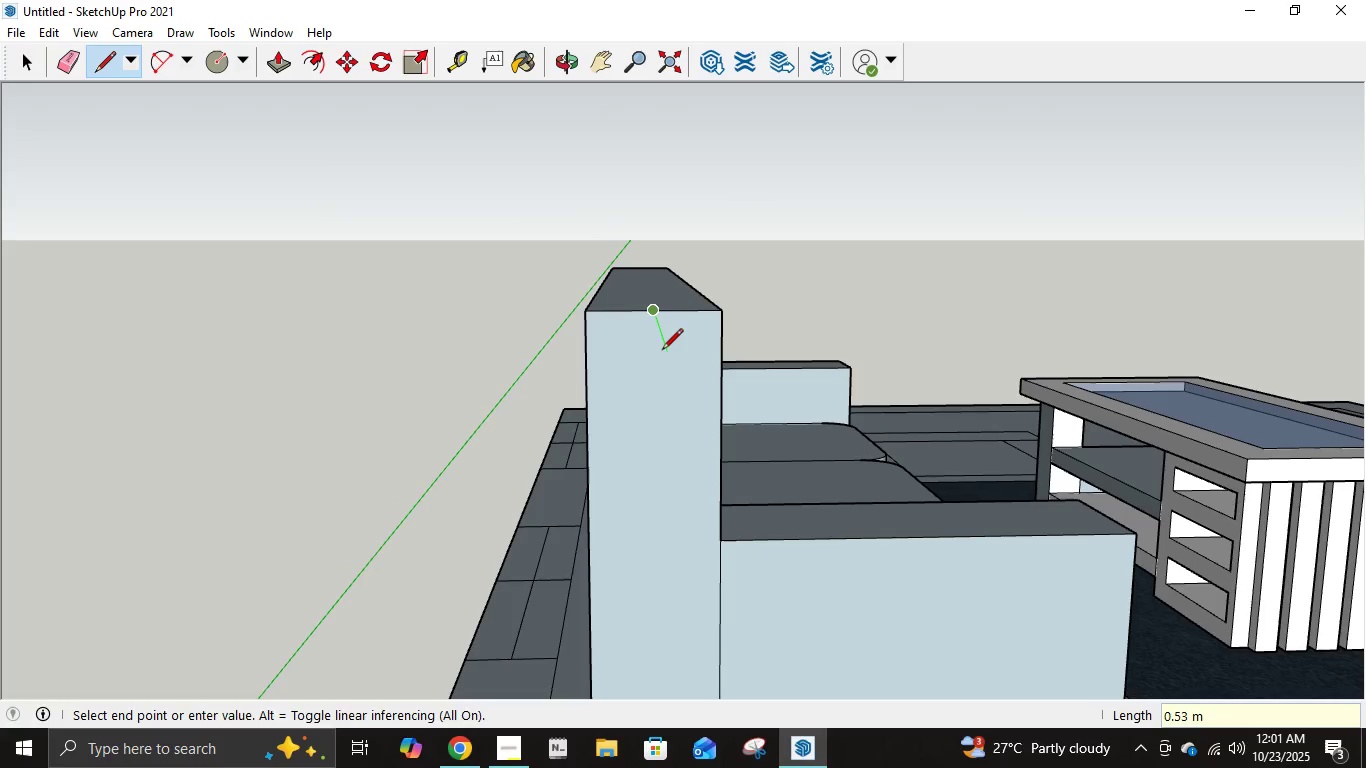 
key(Escape)
 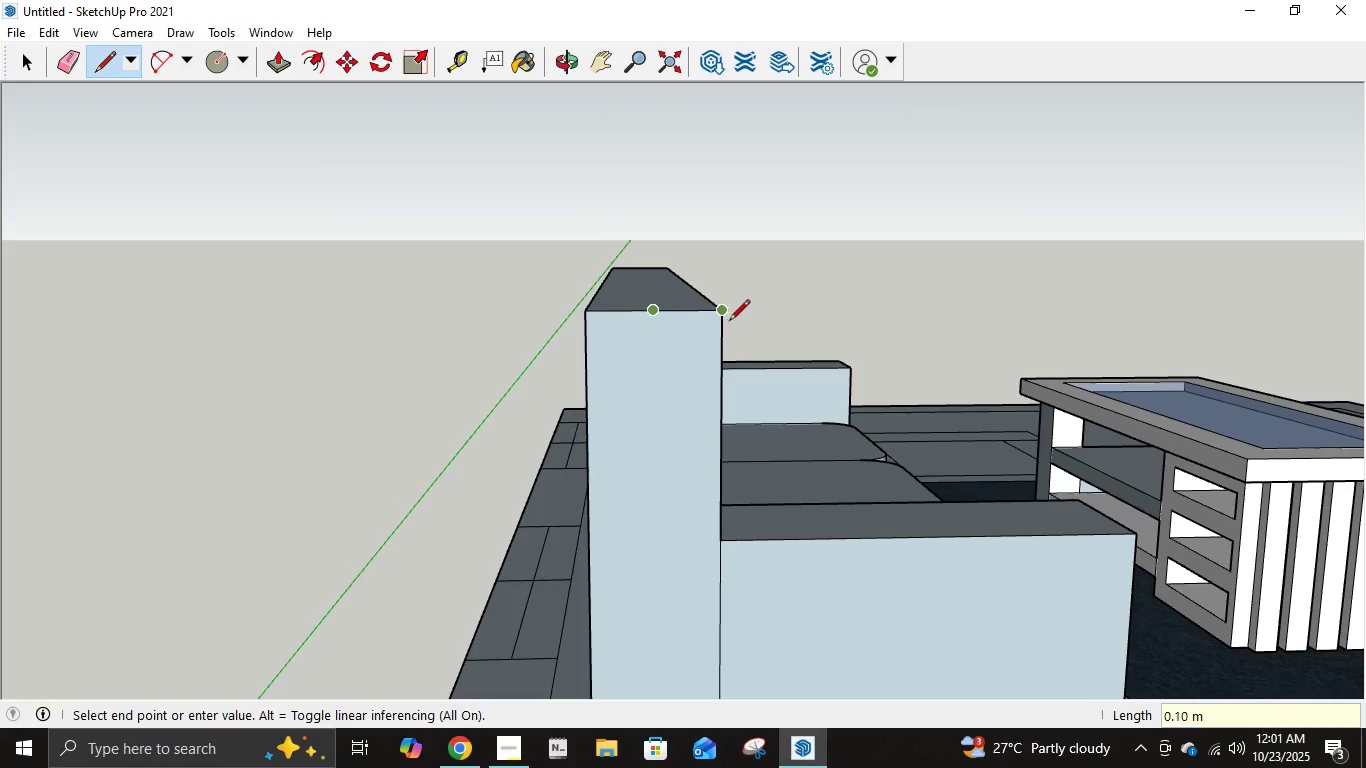 
key(Escape)
 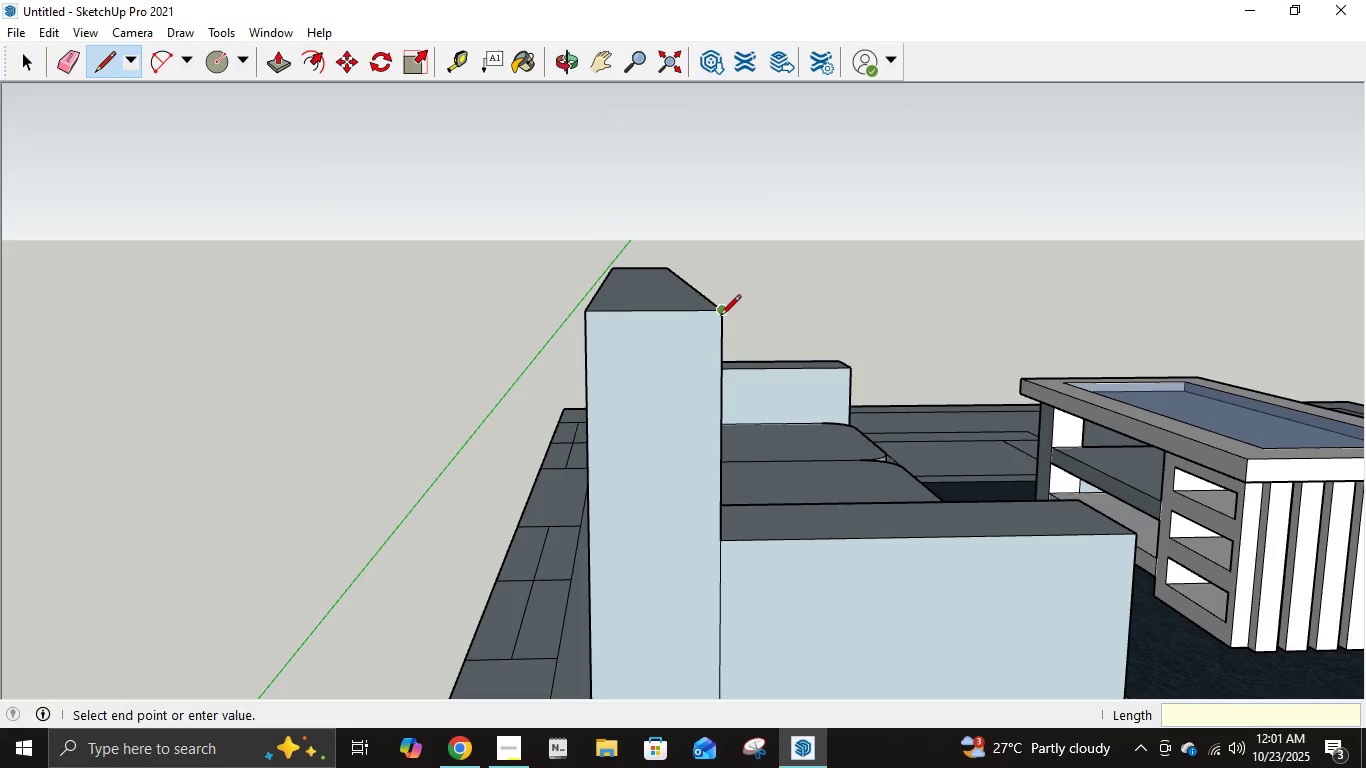 
left_click([720, 317])
 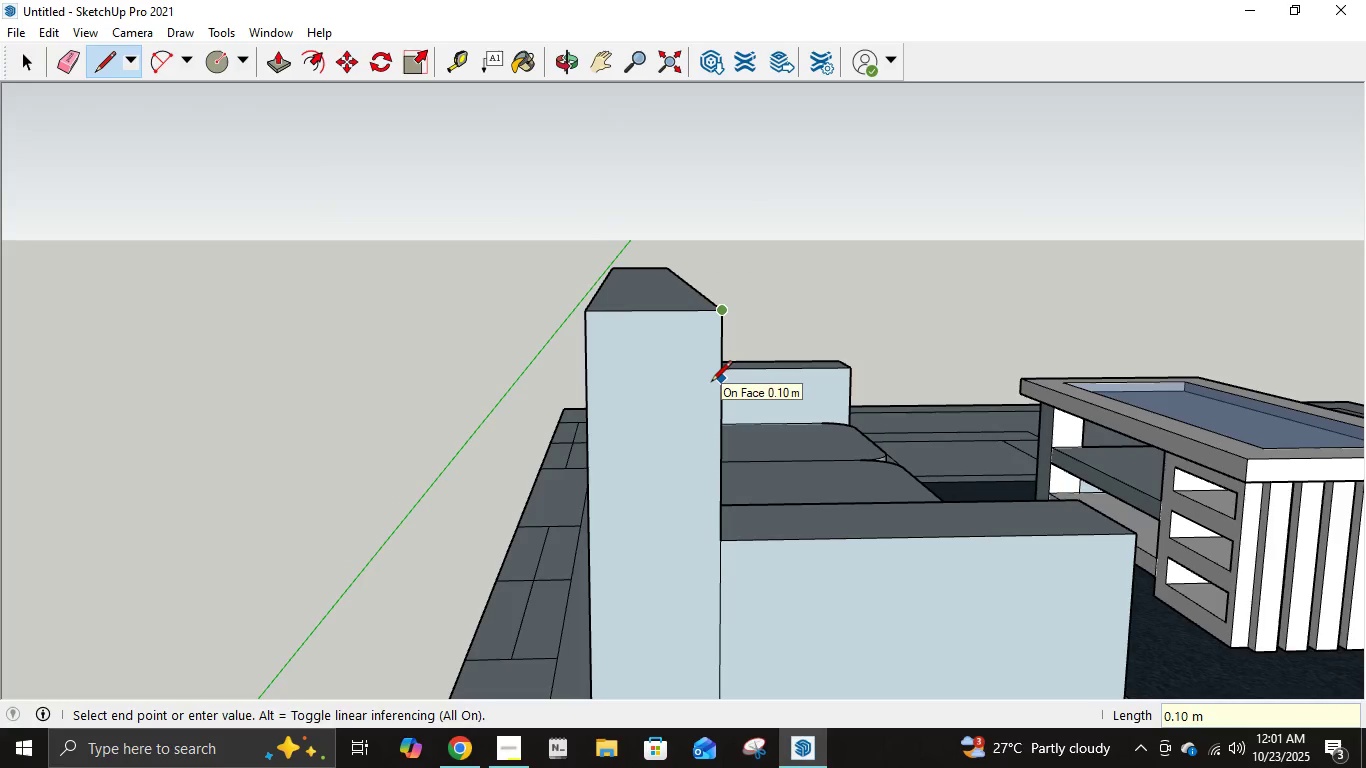 
key(NumpadDecimal)
 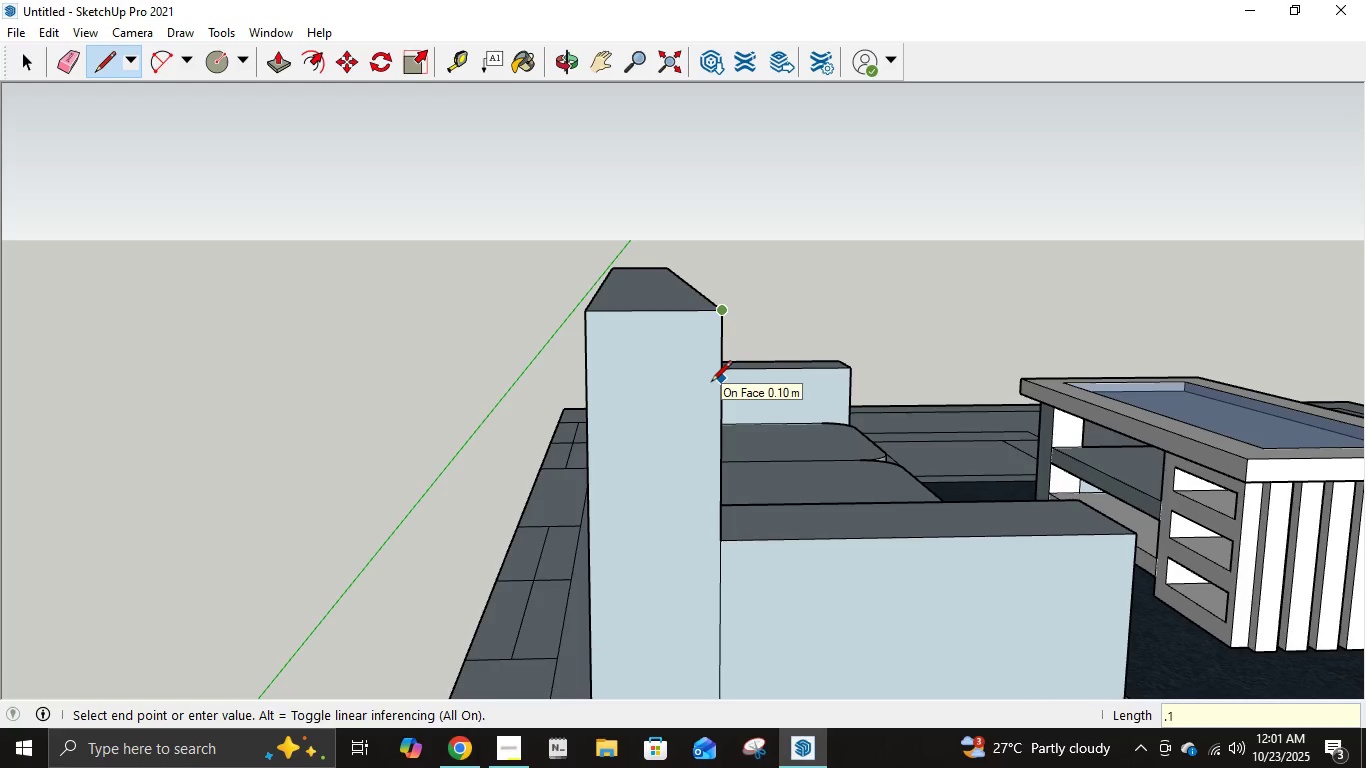 
key(Numpad1)
 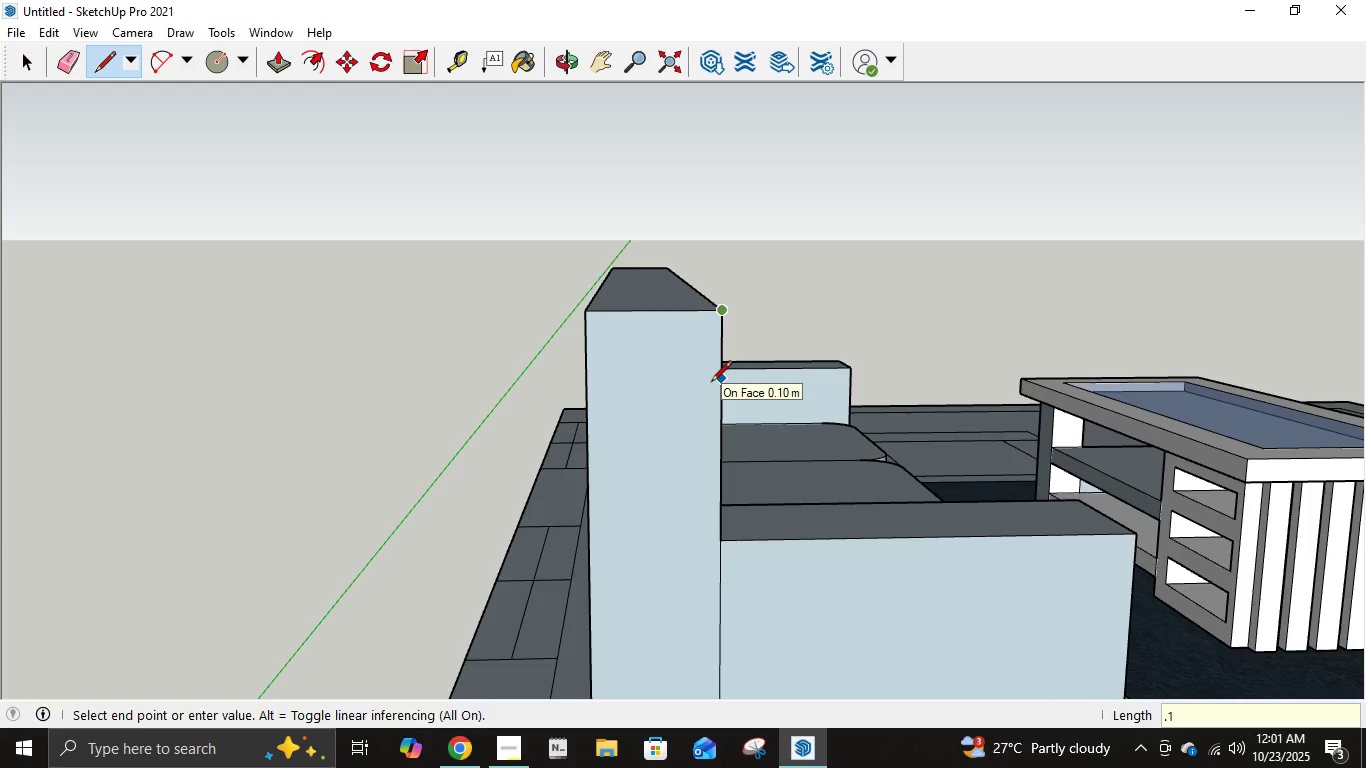 
key(NumpadEnter)
 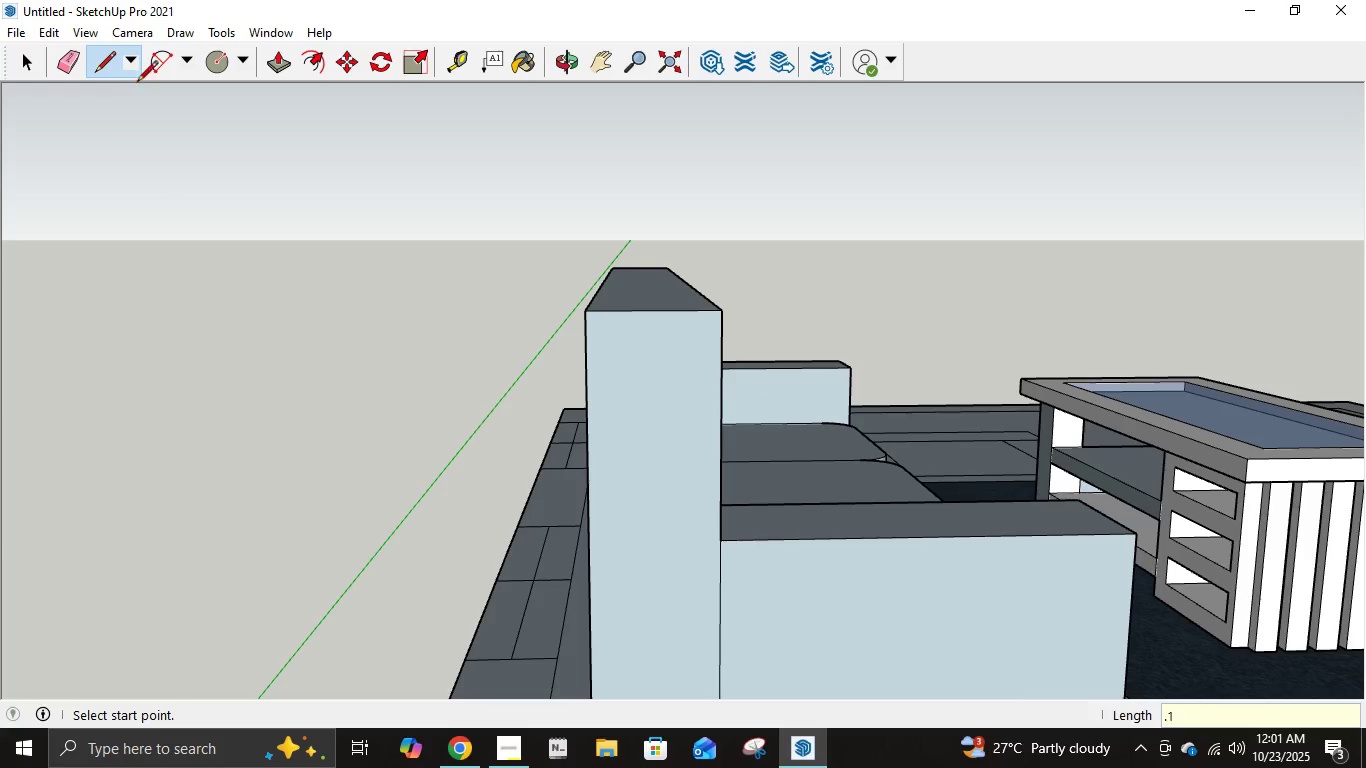 
left_click([150, 70])
 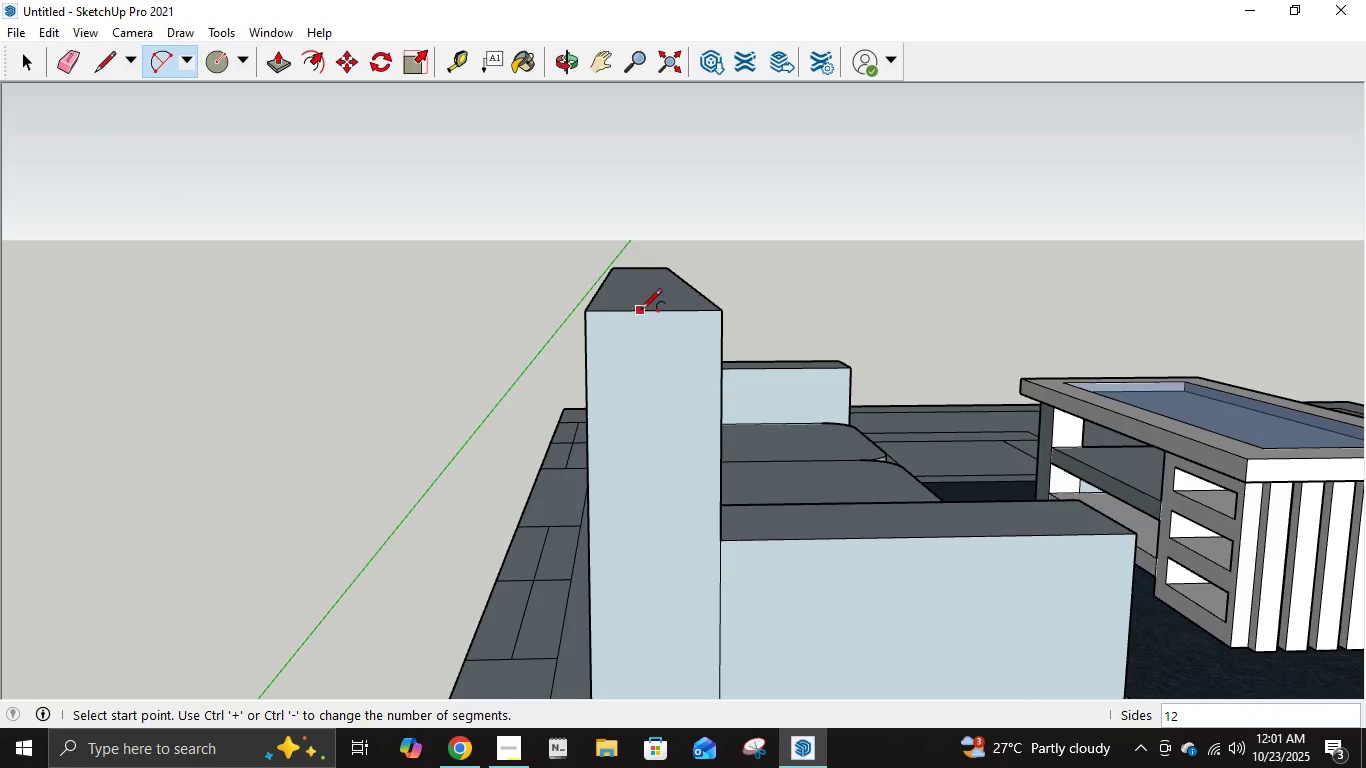 
left_click([645, 312])
 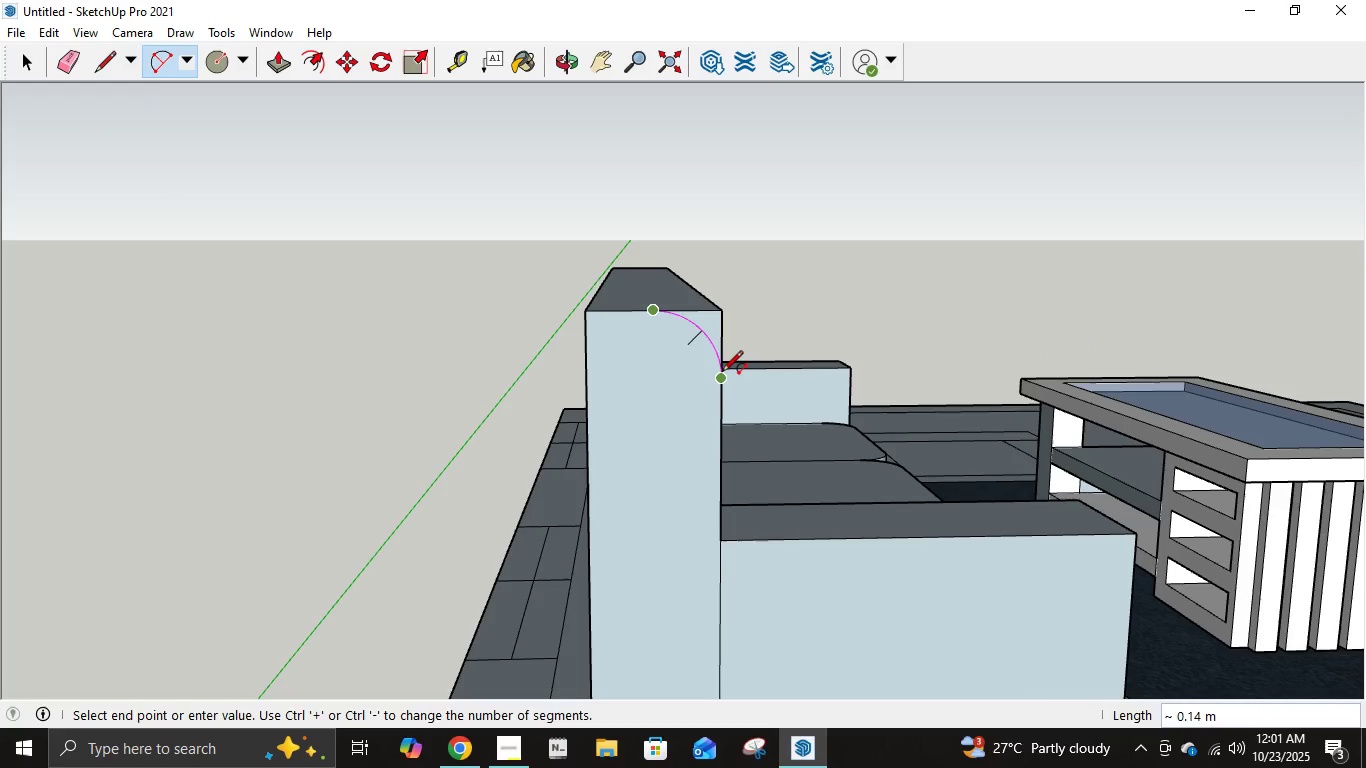 
left_click([722, 373])
 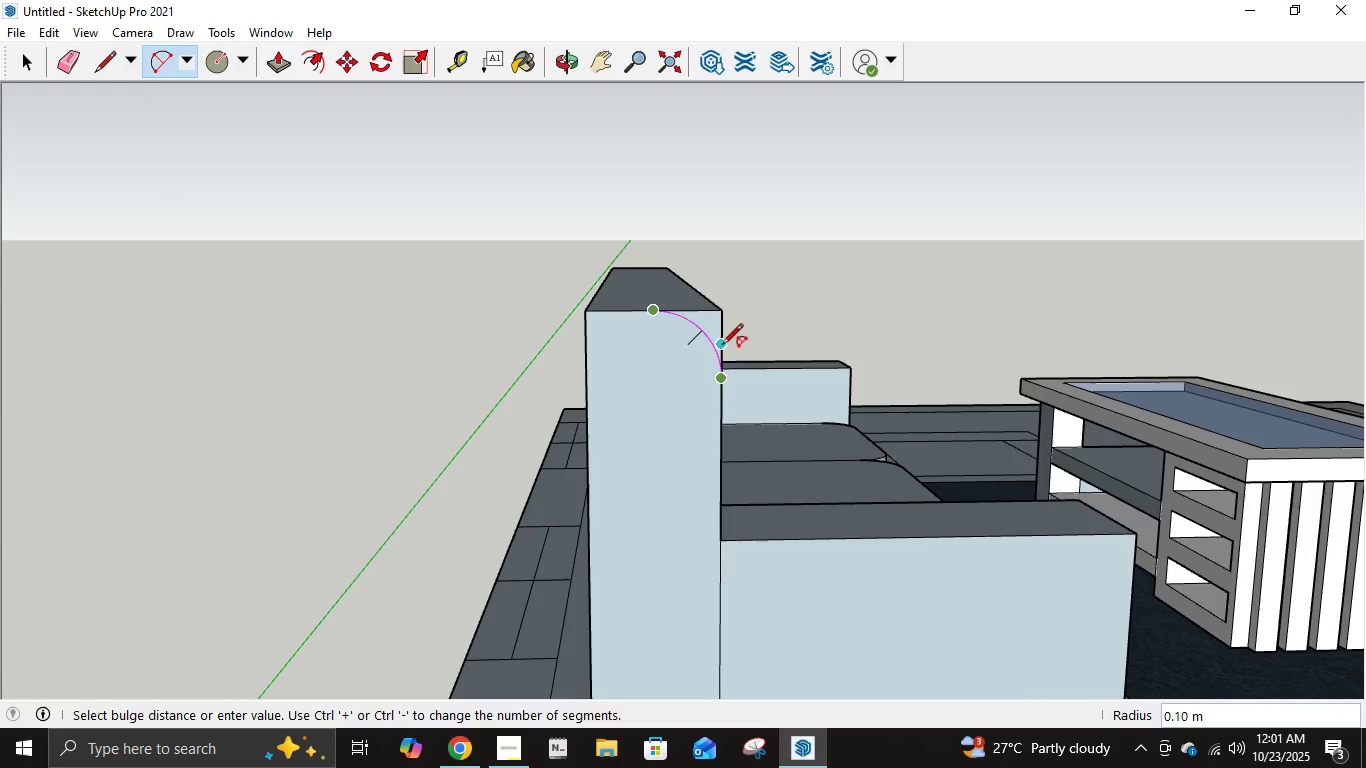 
left_click([722, 346])
 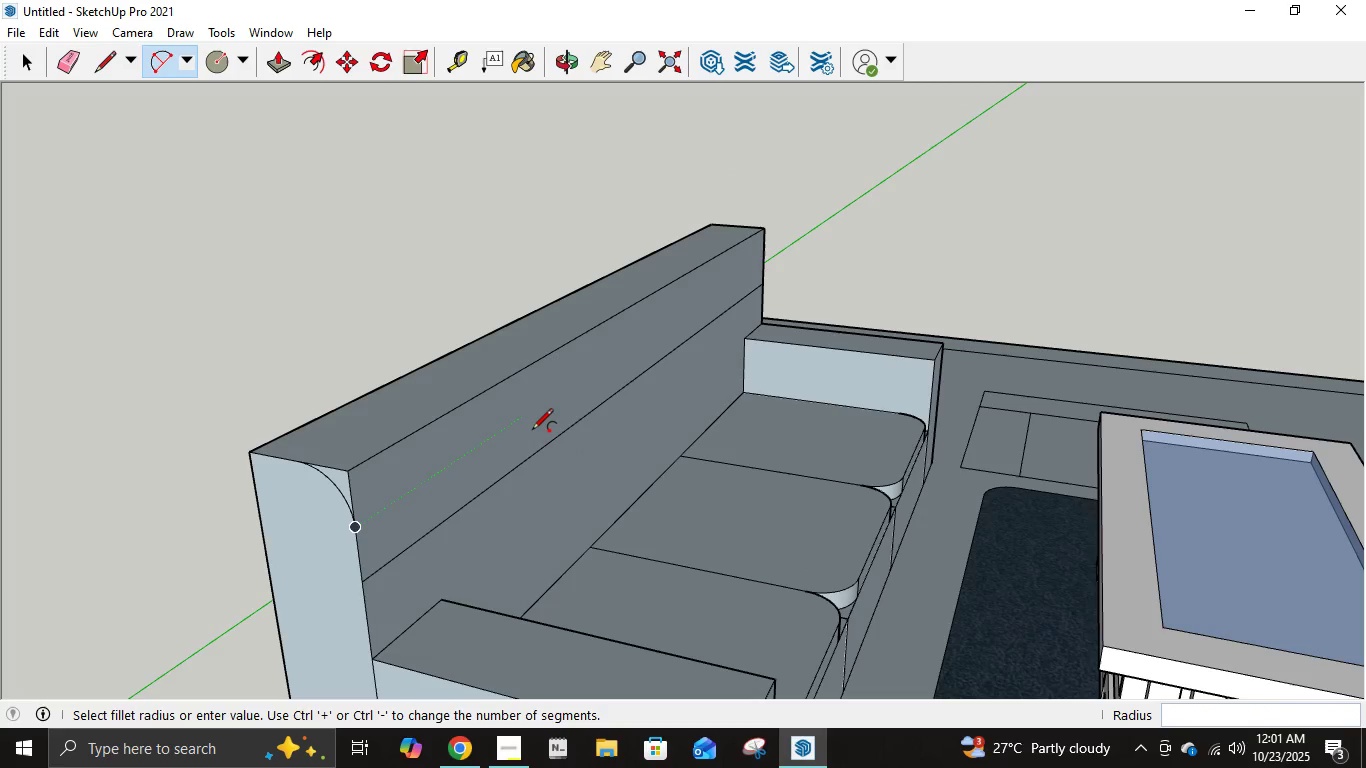 
key(L)
 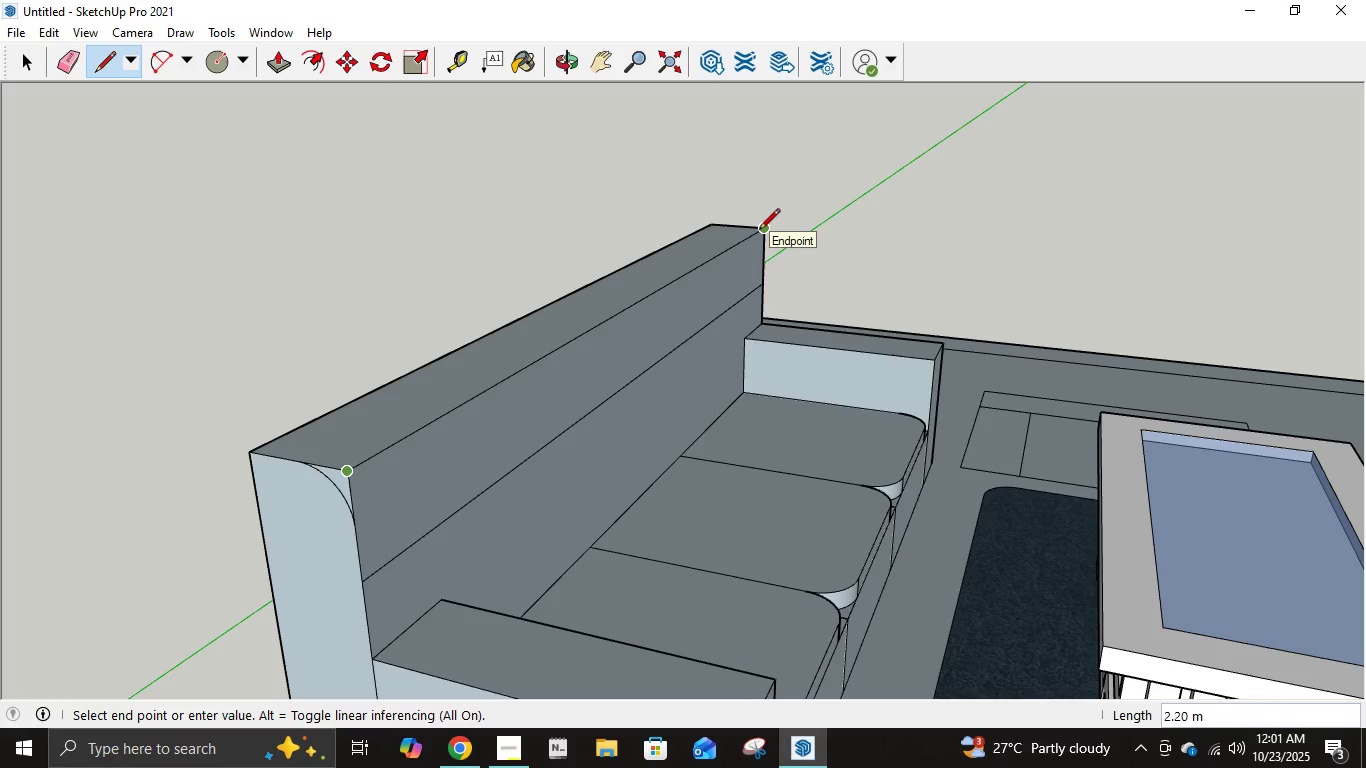 
wait(5.4)
 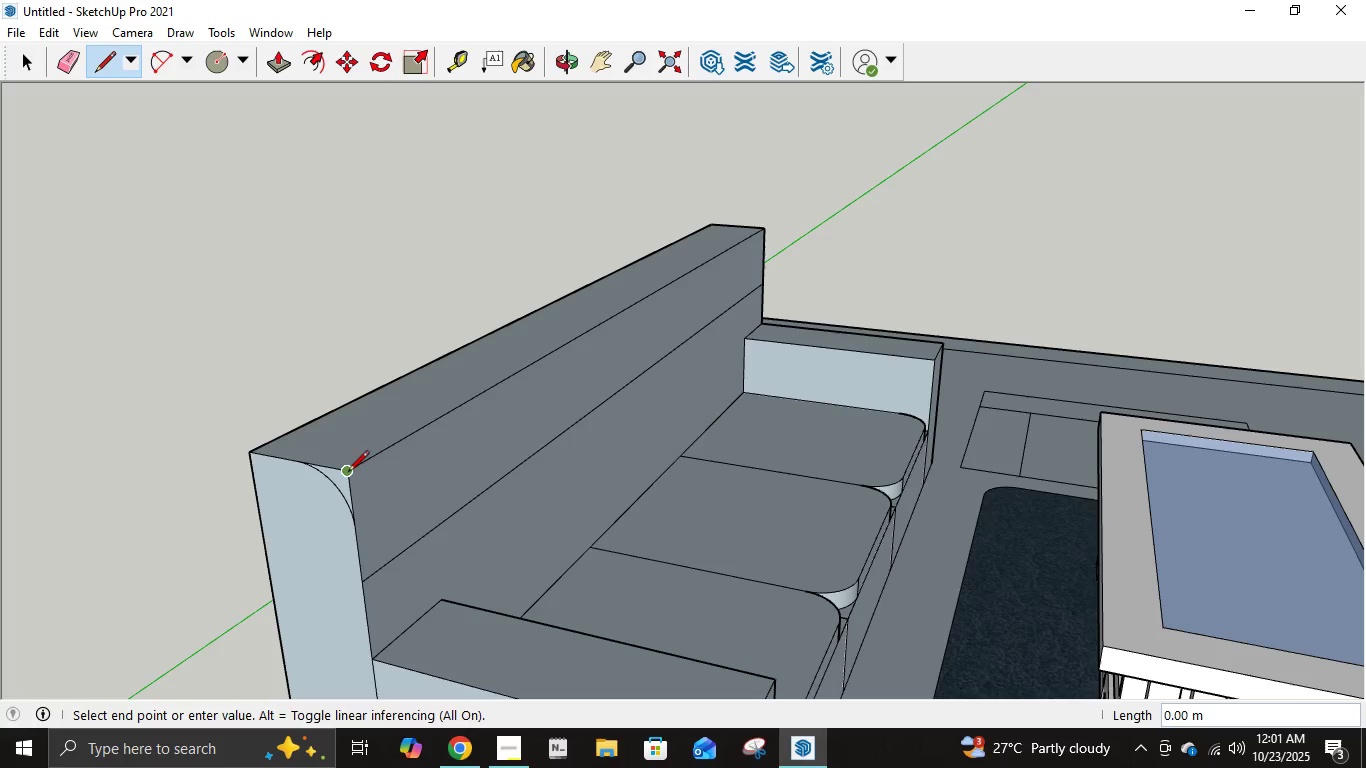 
key(Escape)
 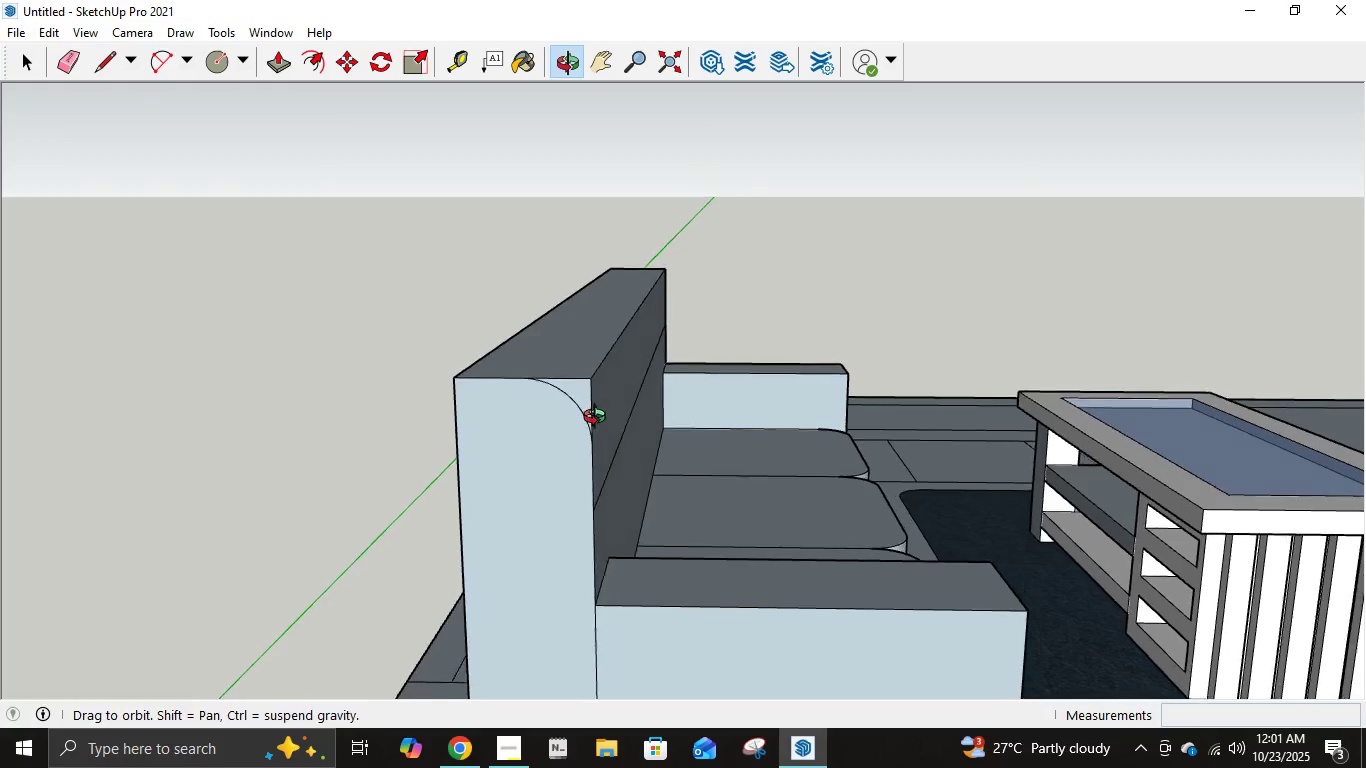 
key(Control+Z)
 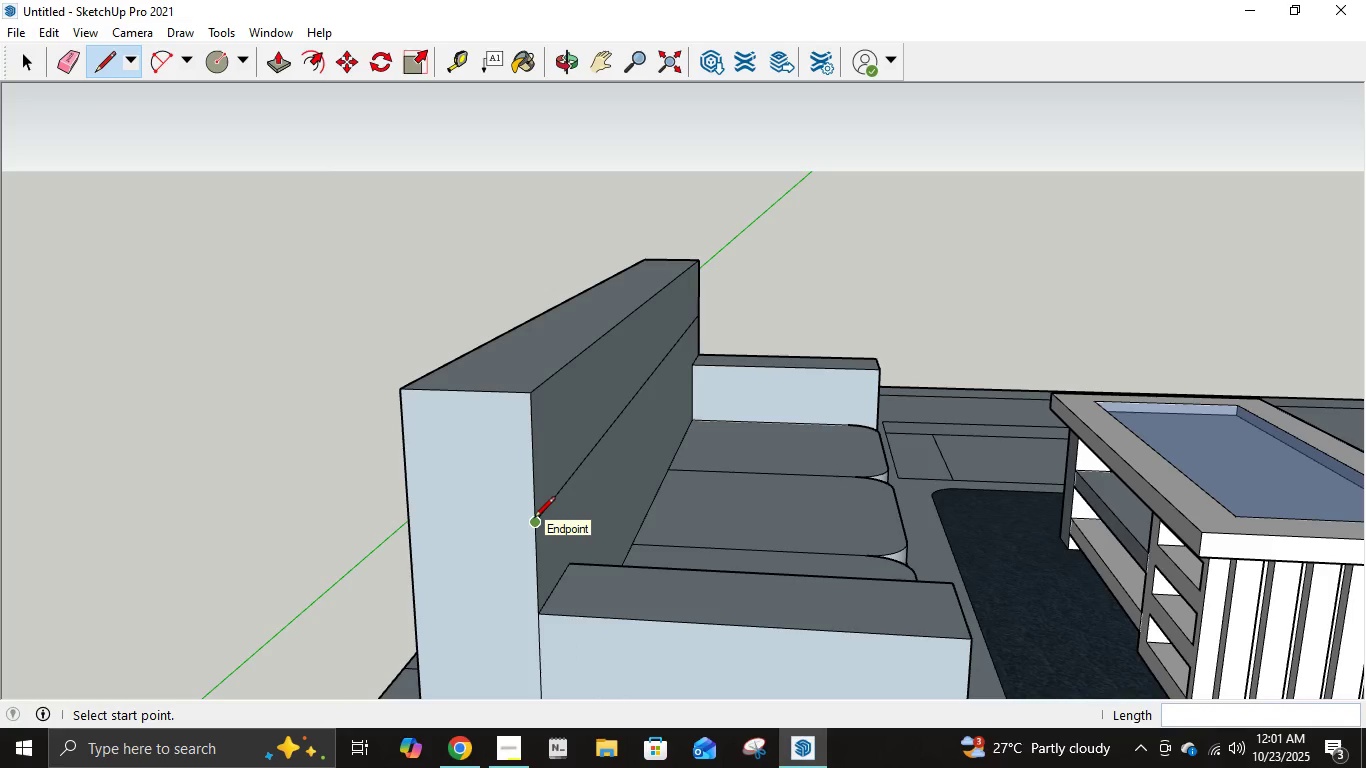 
key(Control+Z)
 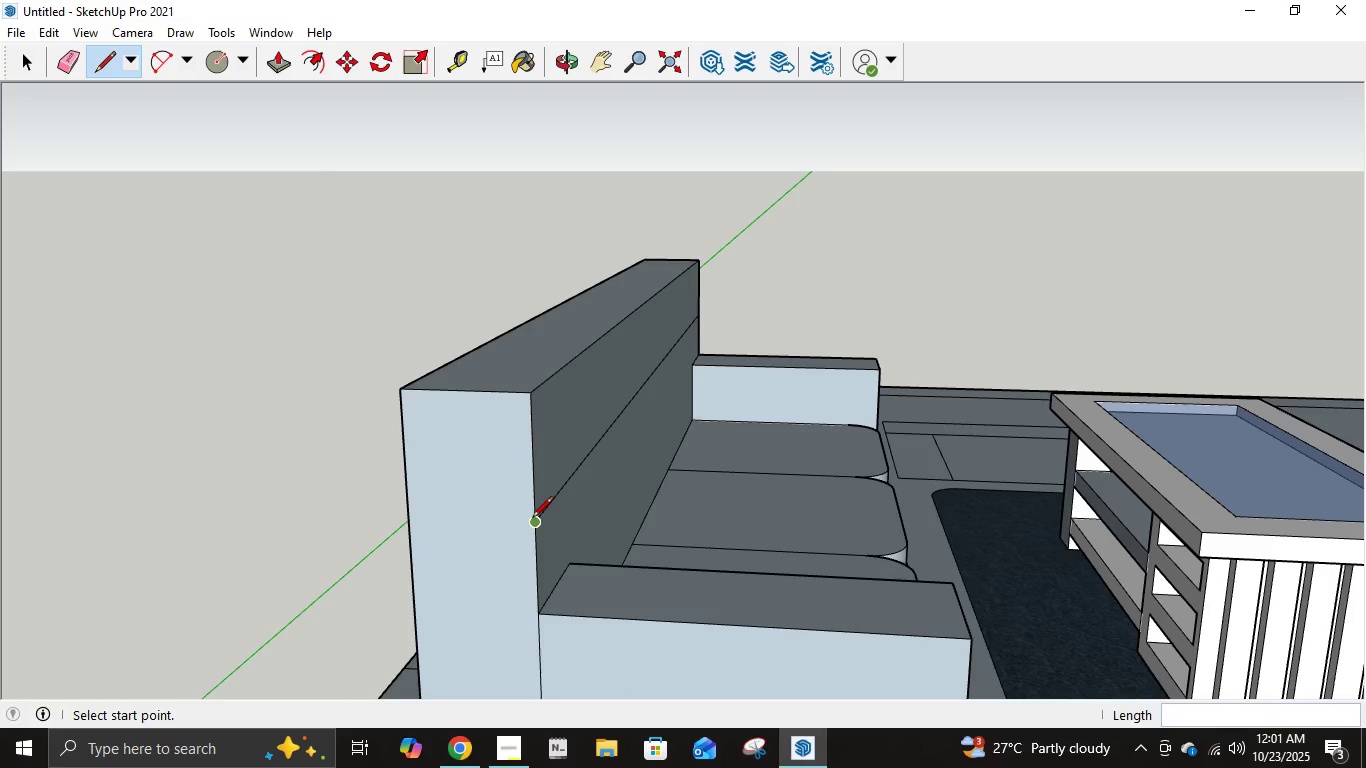 
key(Control+Z)
 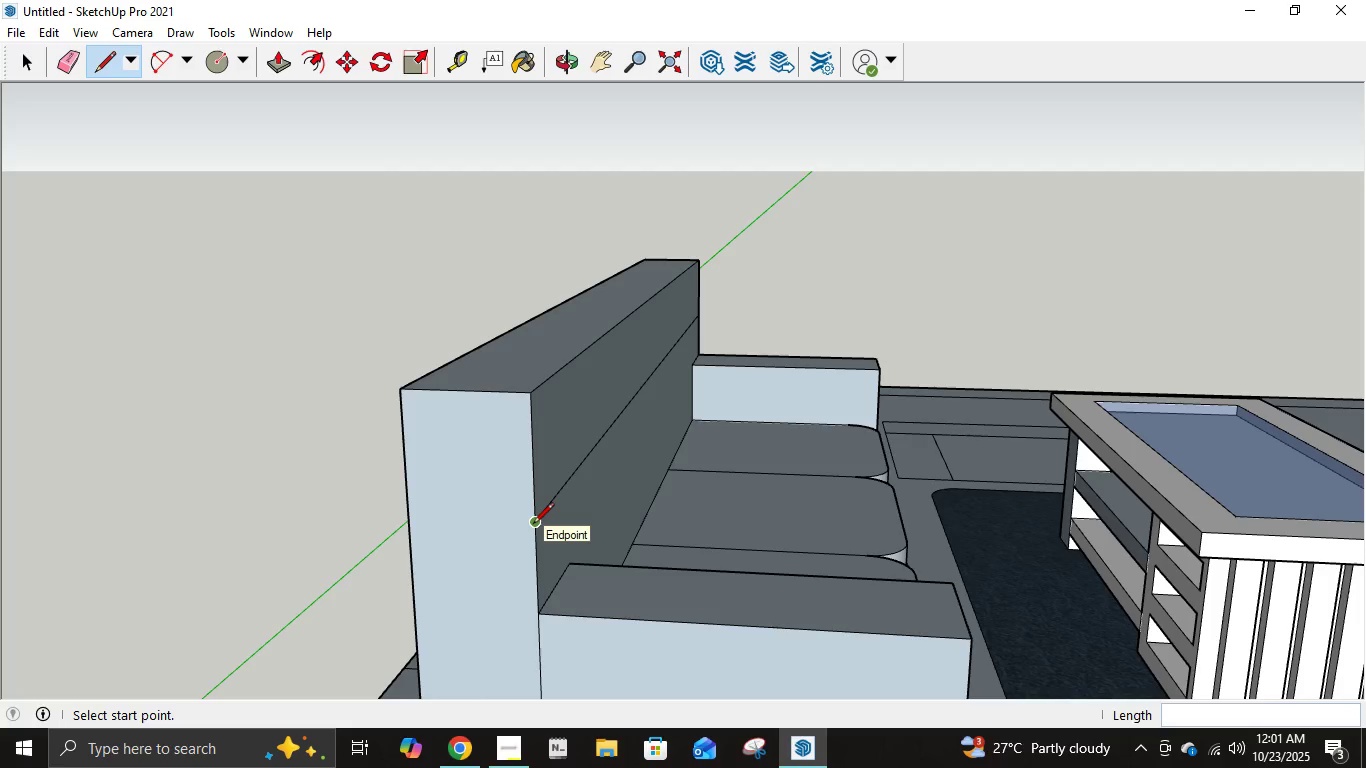 
left_click([533, 525])
 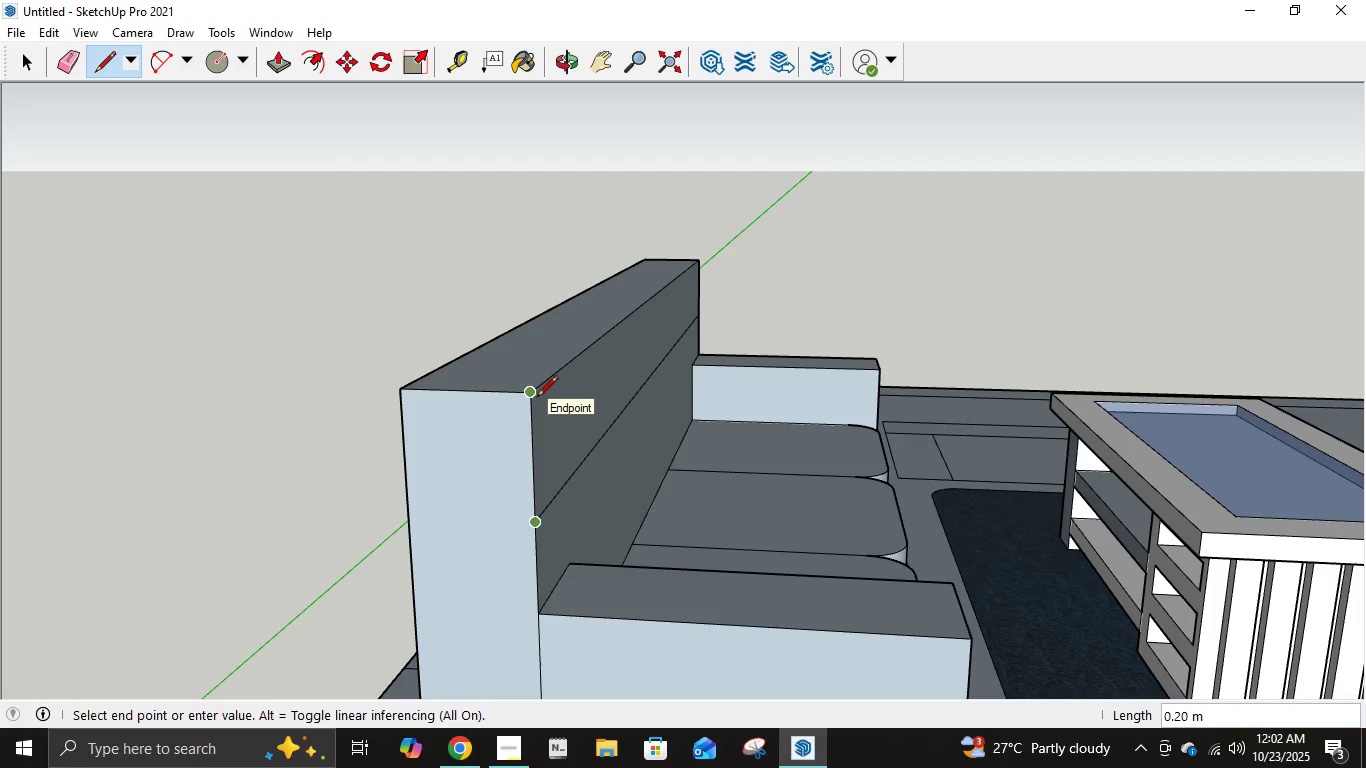 
key(Escape)
 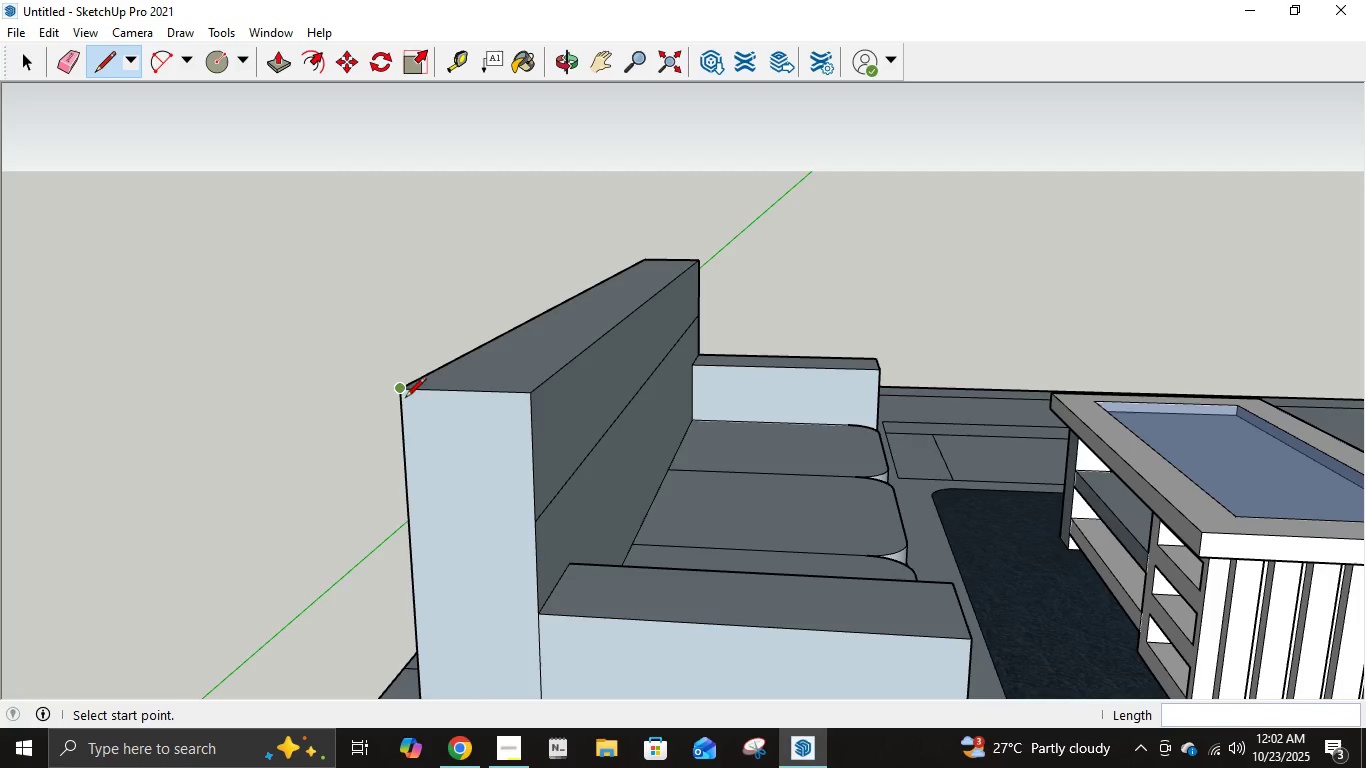 
left_click([401, 397])
 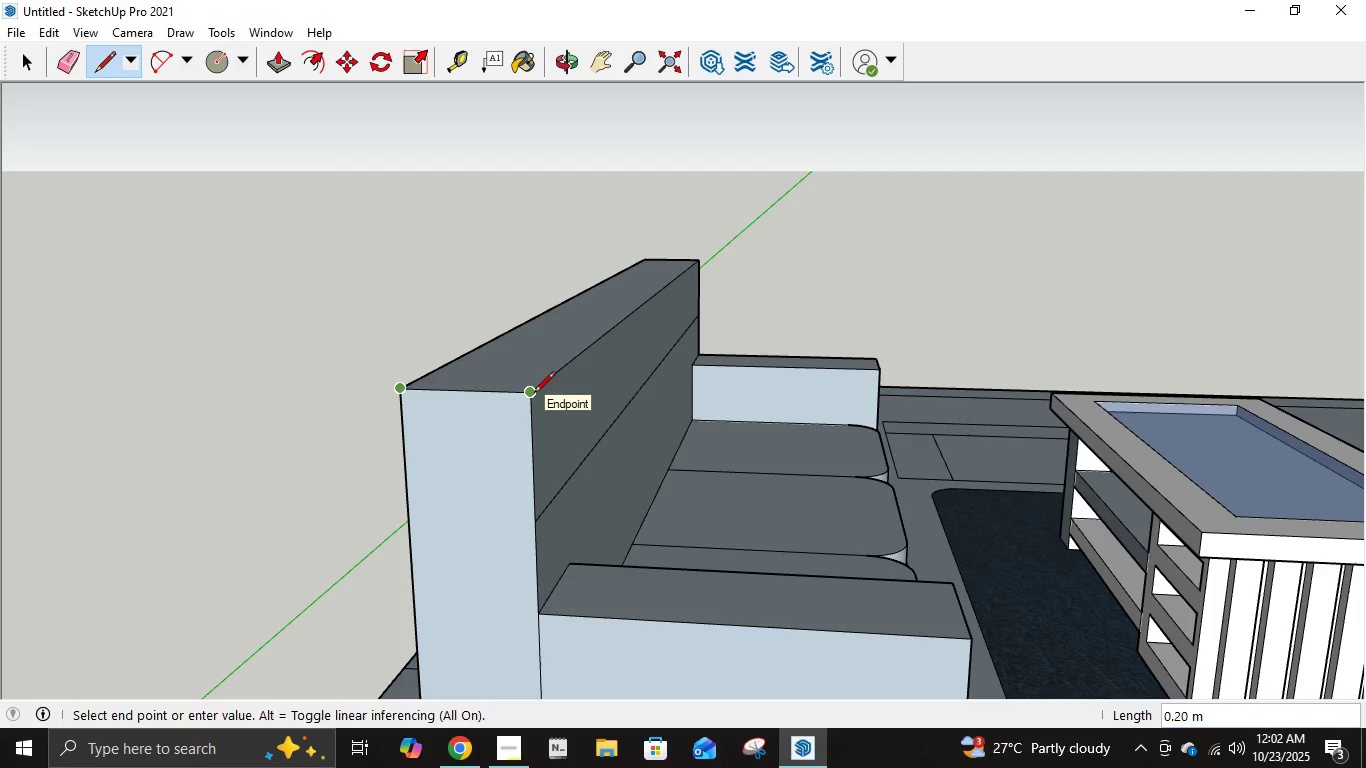 
key(Escape)
 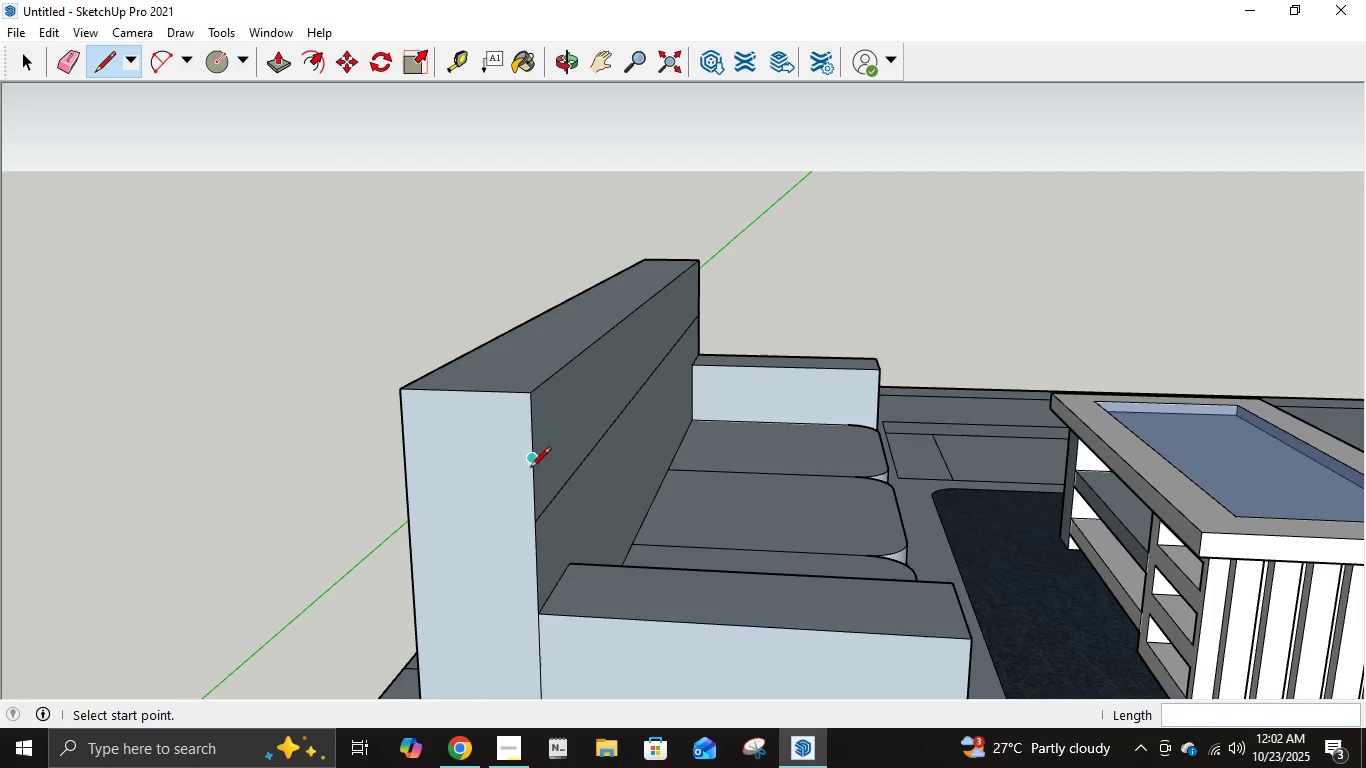 
left_click([530, 462])
 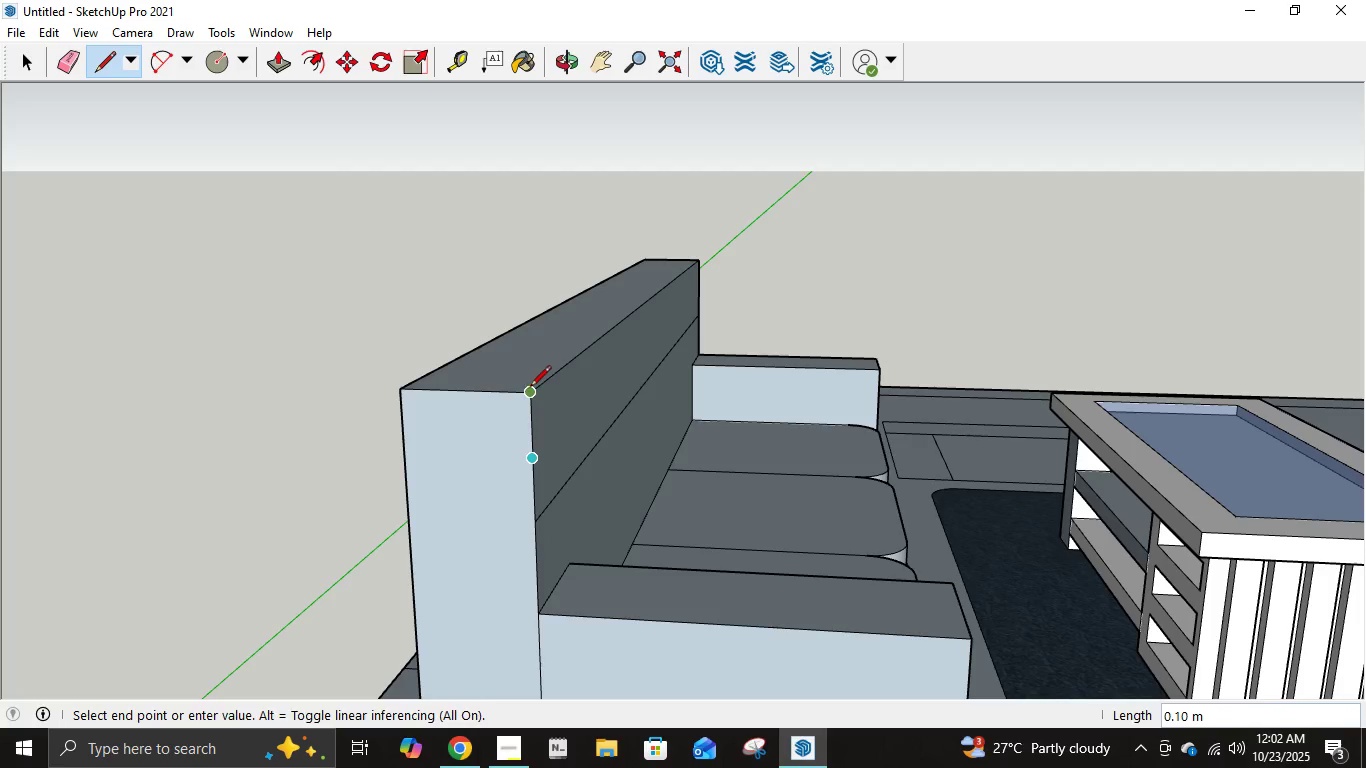 
left_click([531, 388])
 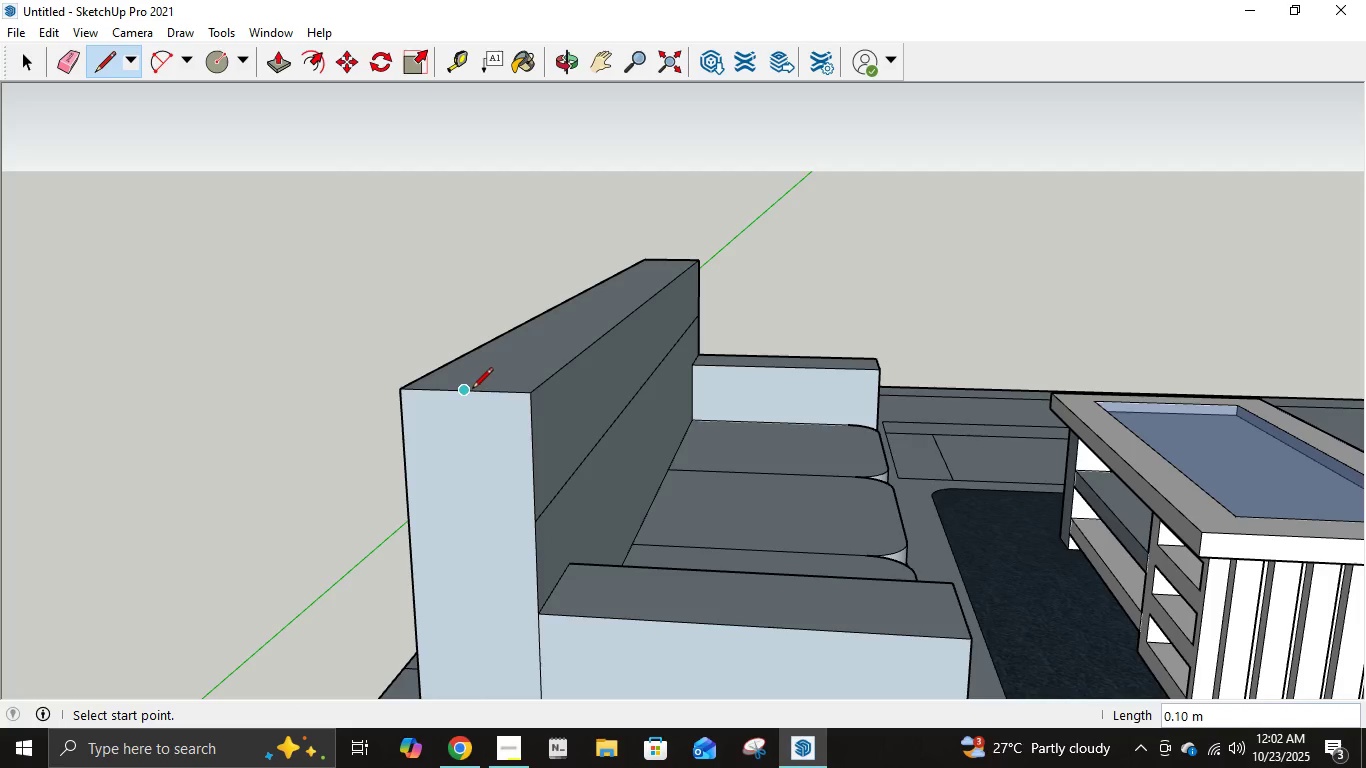 
left_click([468, 389])
 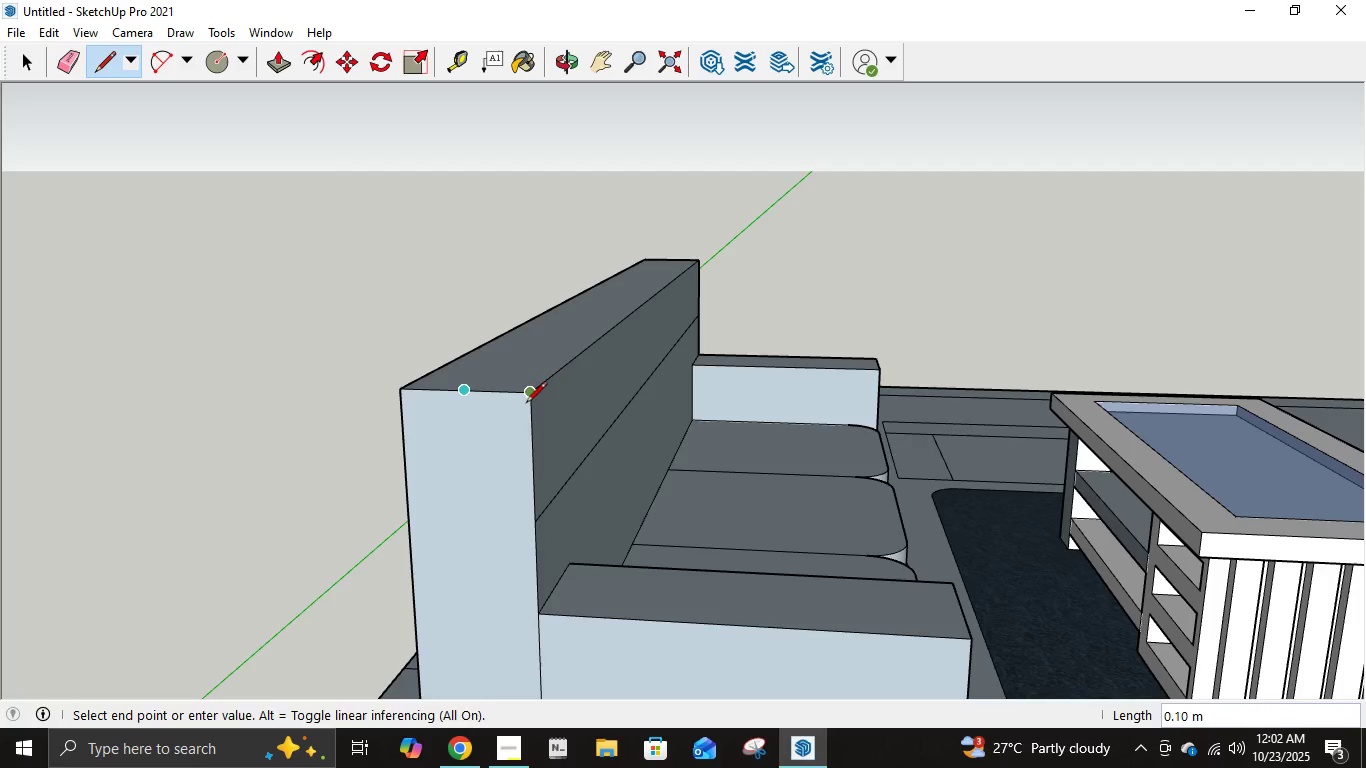 
left_click([526, 404])
 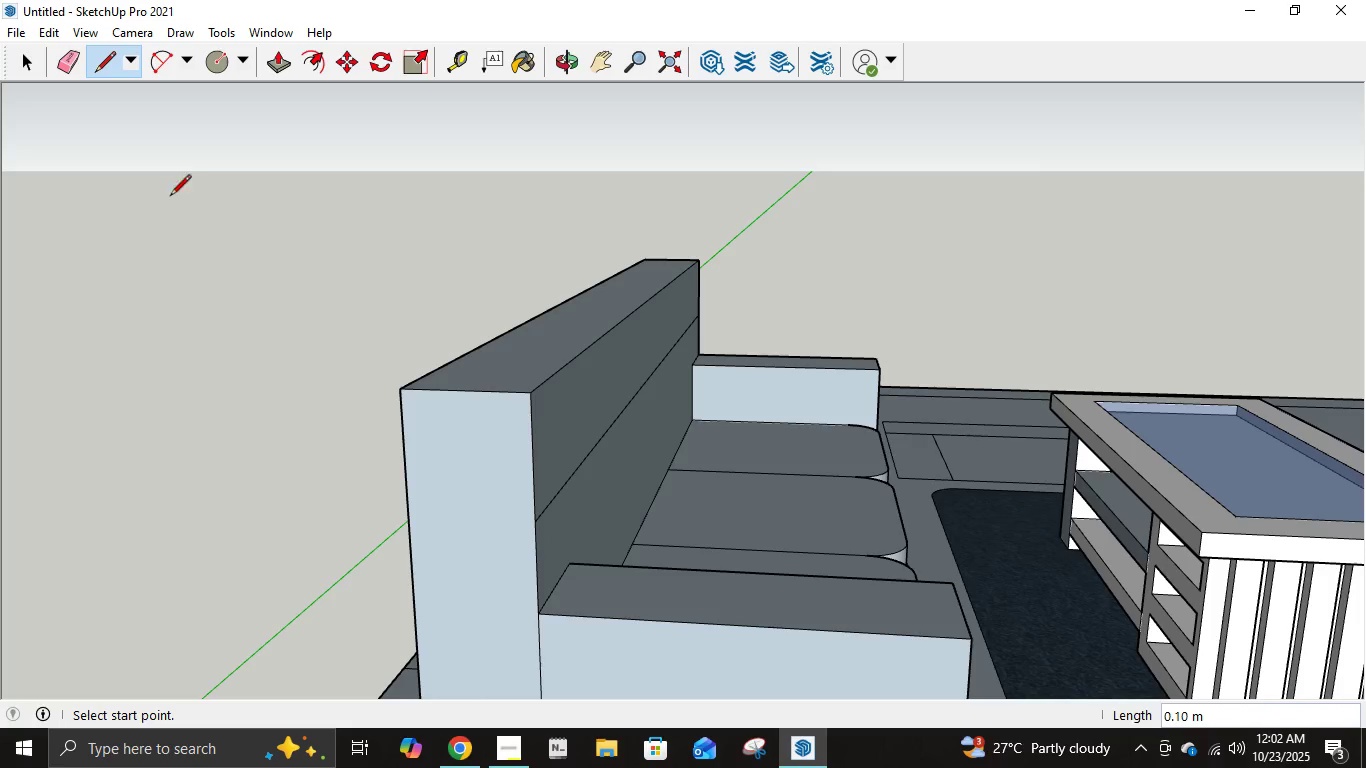 
left_click([162, 68])
 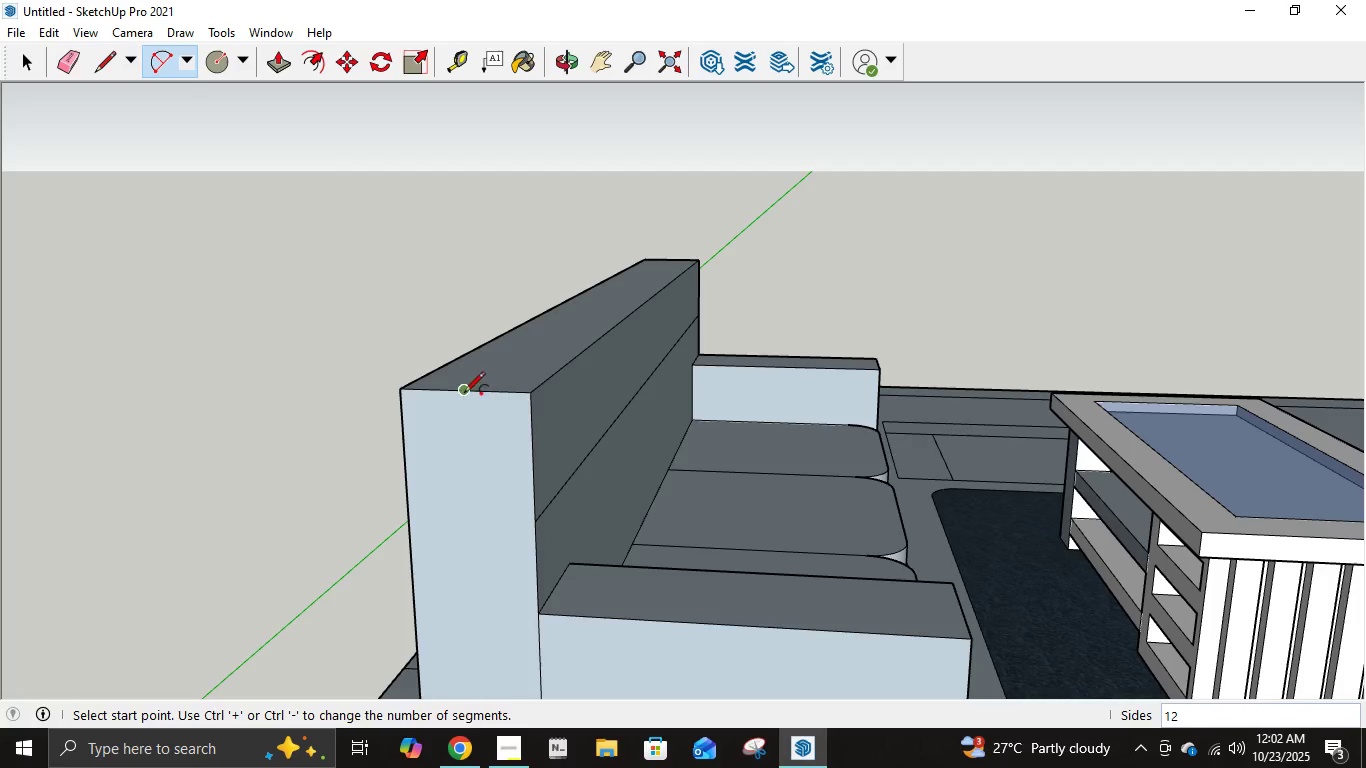 
left_click([464, 394])
 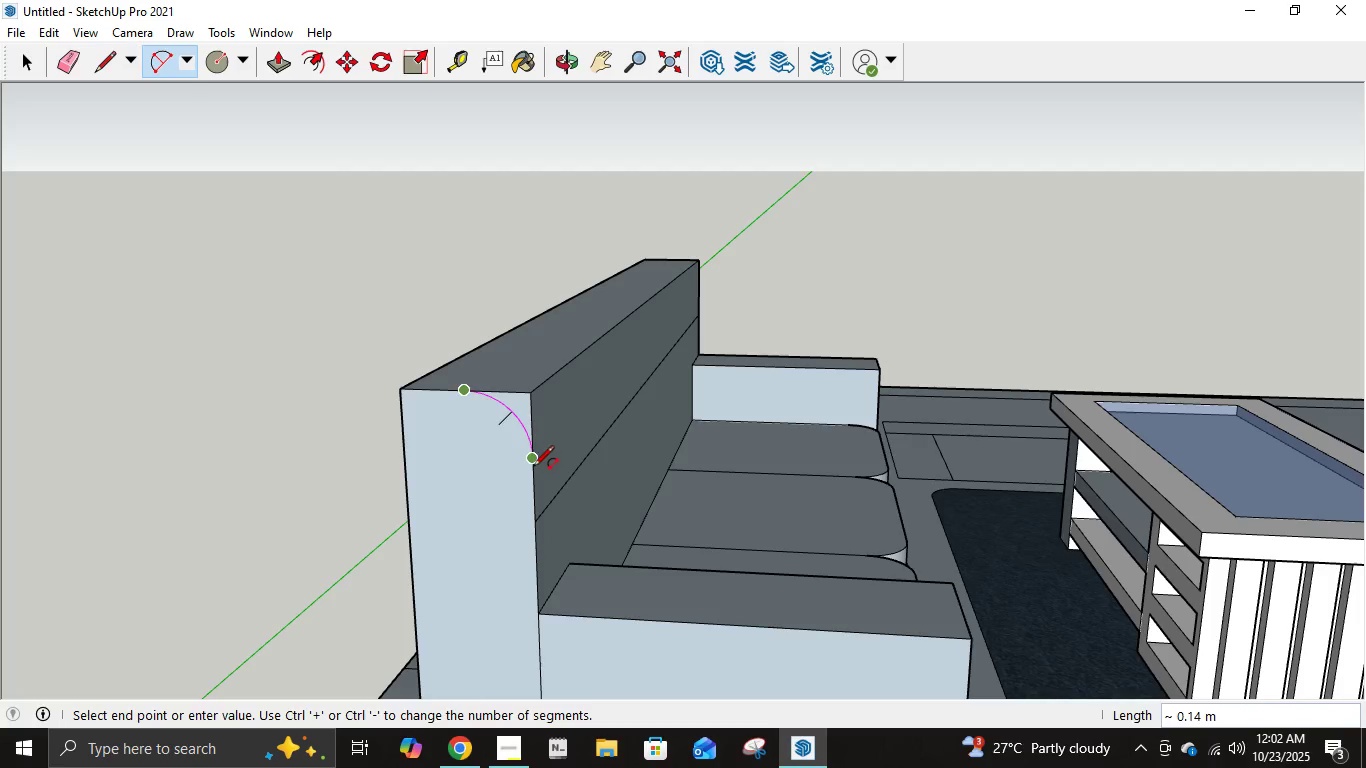 
left_click([533, 468])
 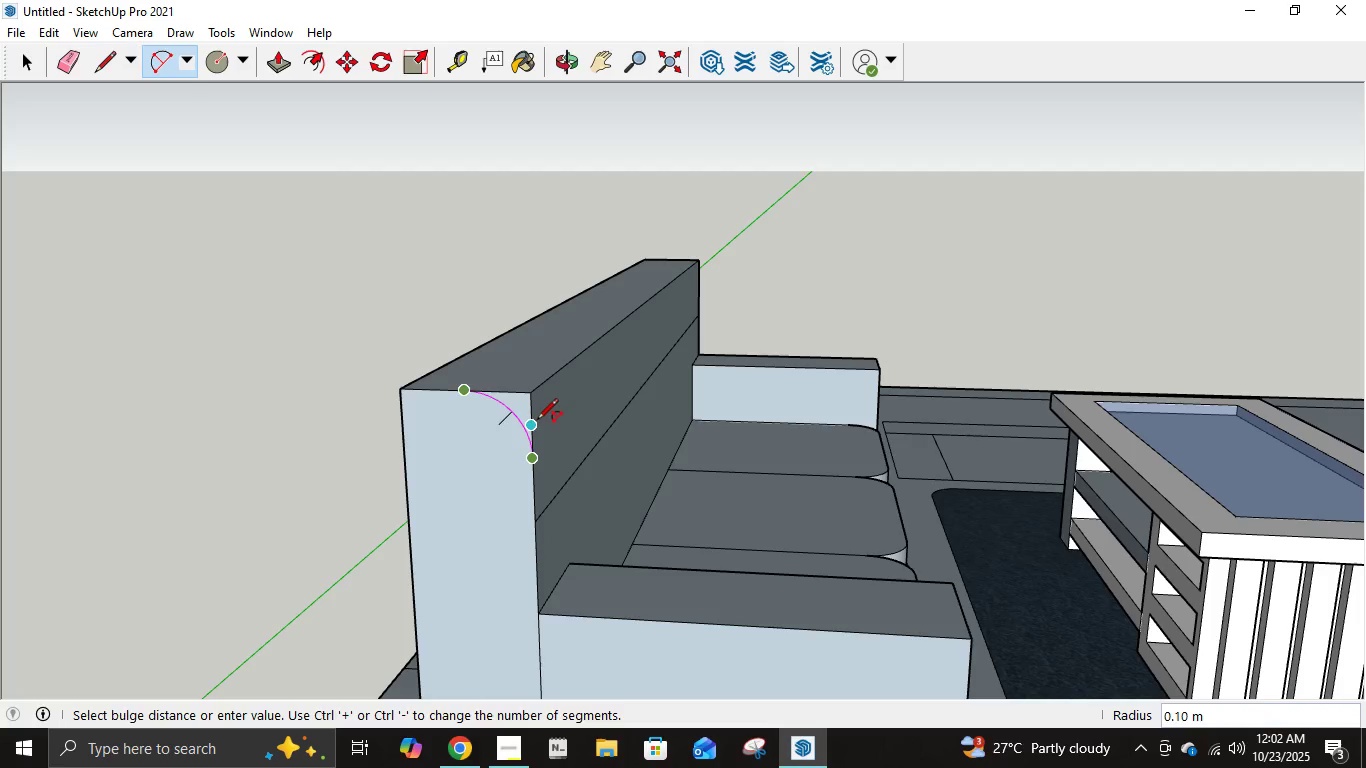 
left_click([538, 421])
 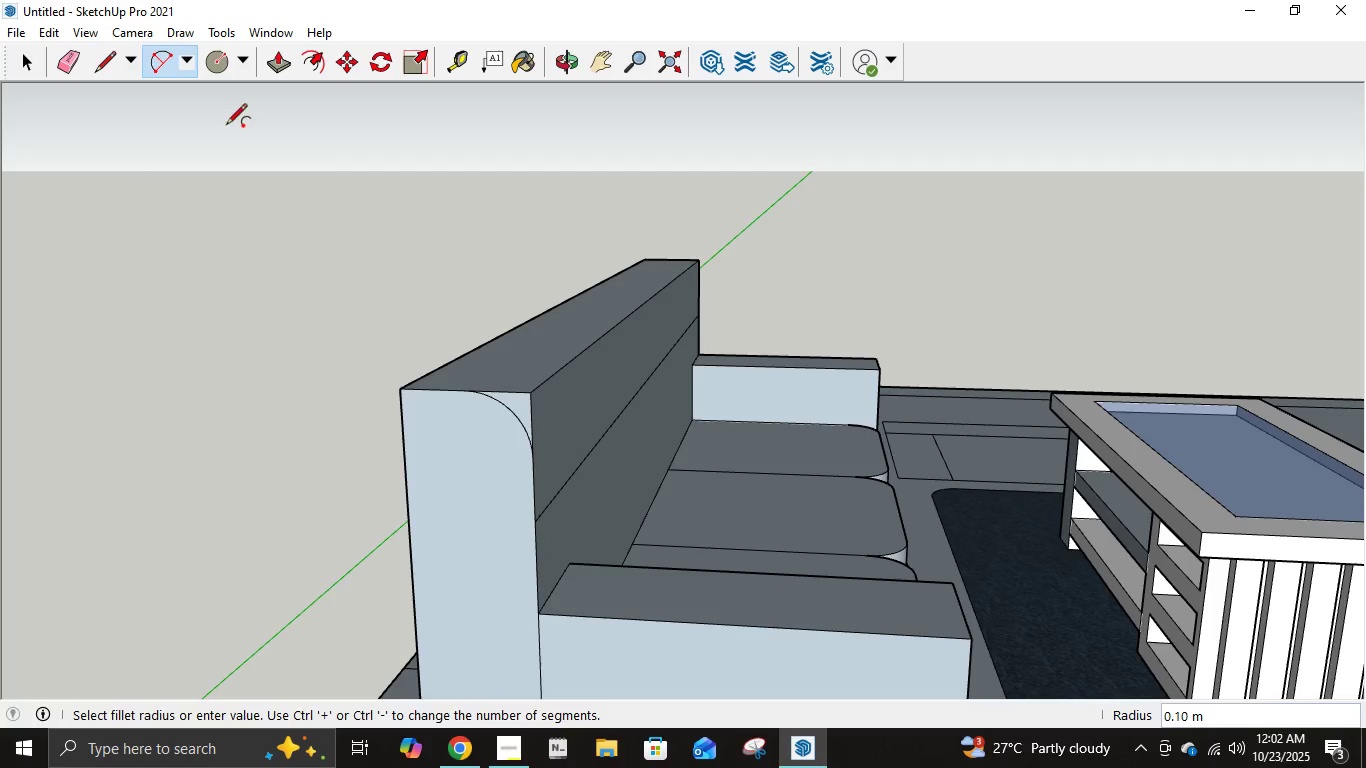 
left_click([266, 77])
 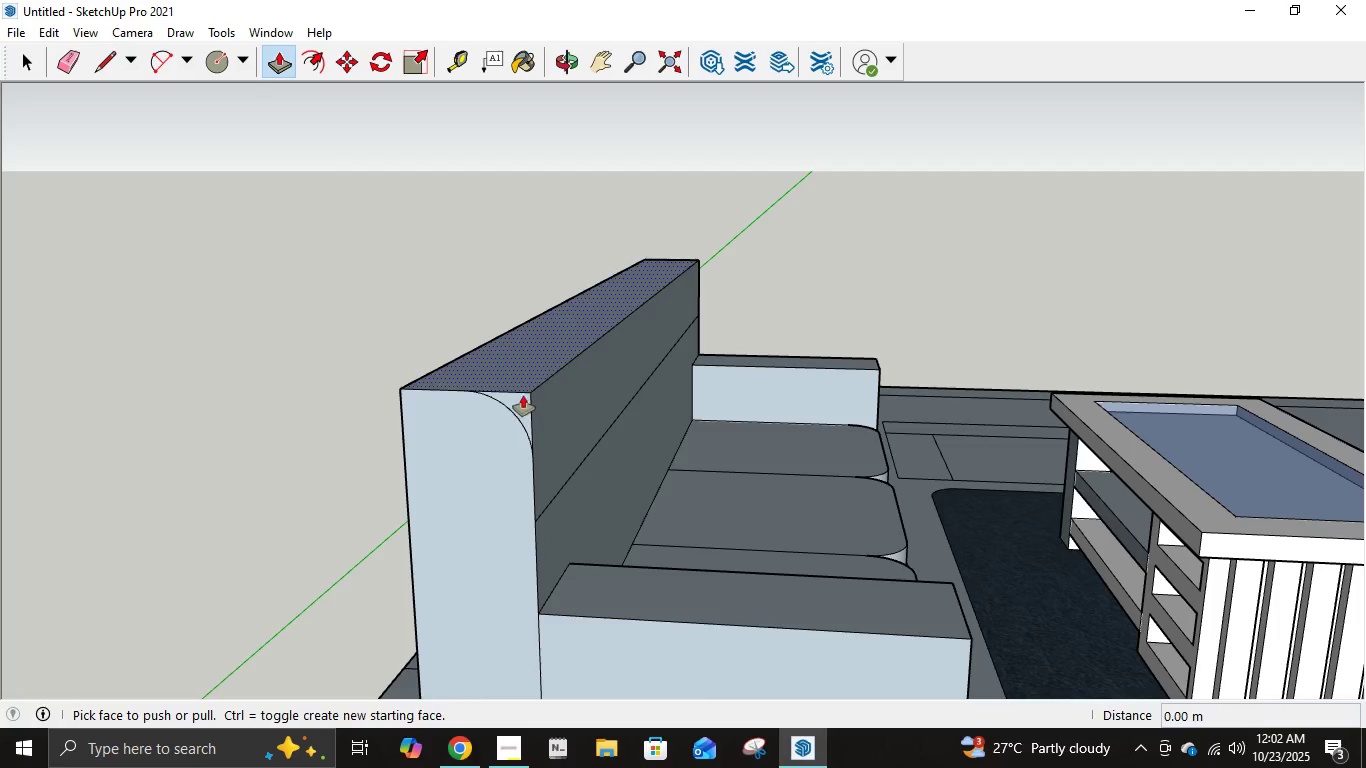 
key(Control+Z)
 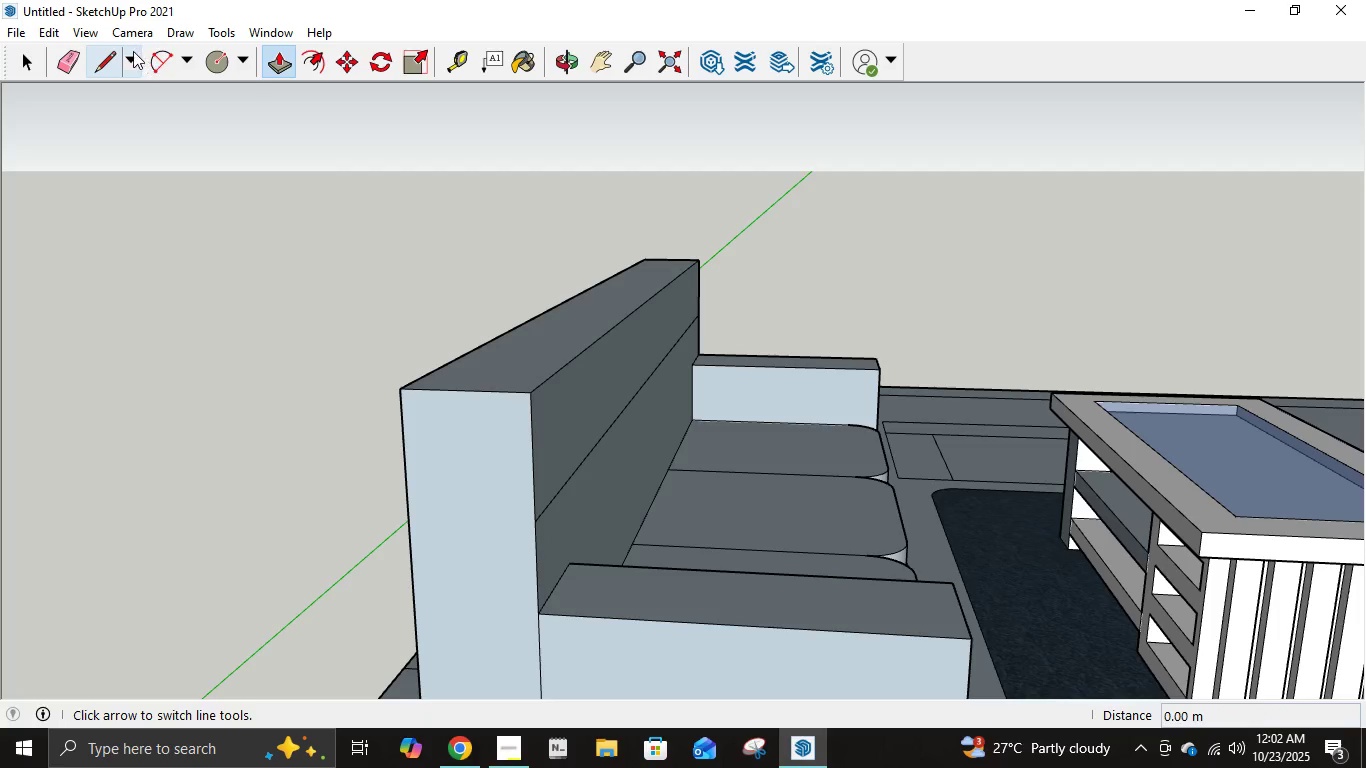 
left_click([153, 63])
 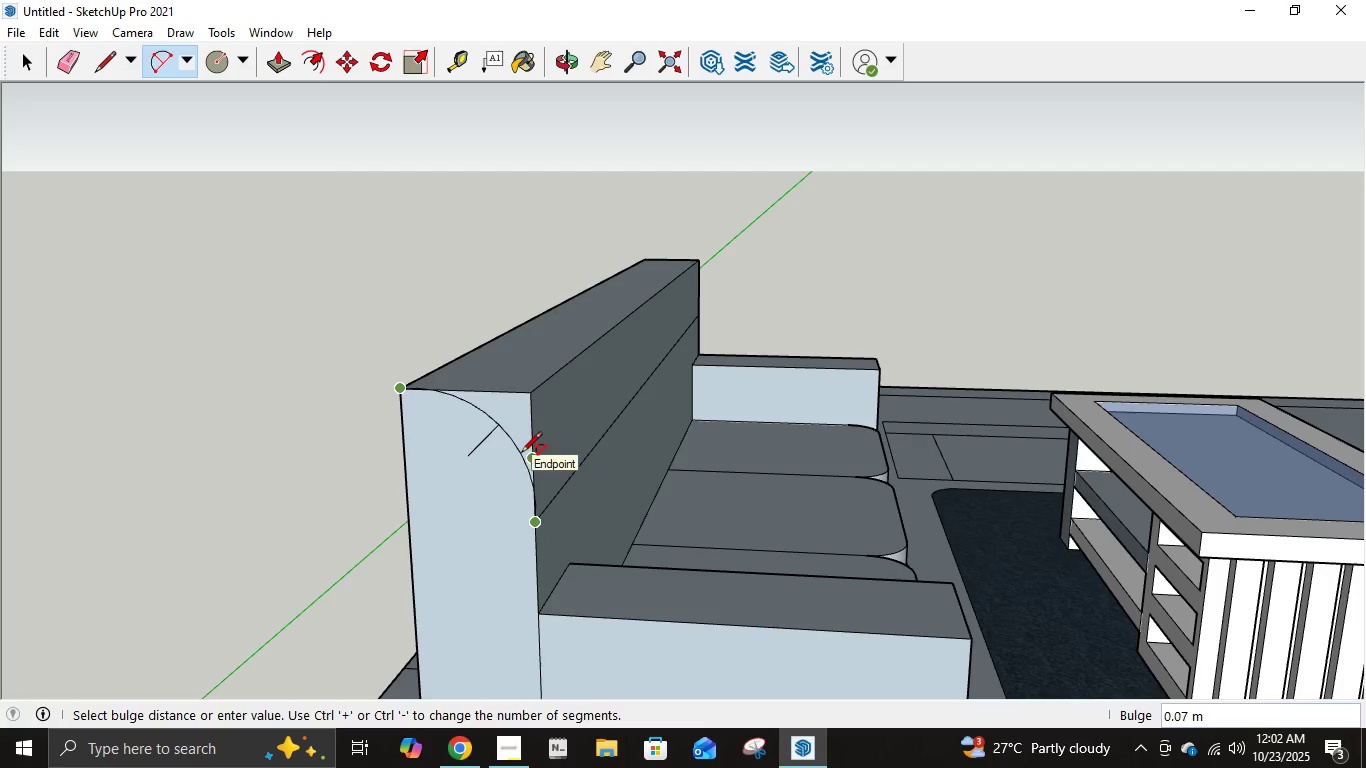 
wait(5.41)
 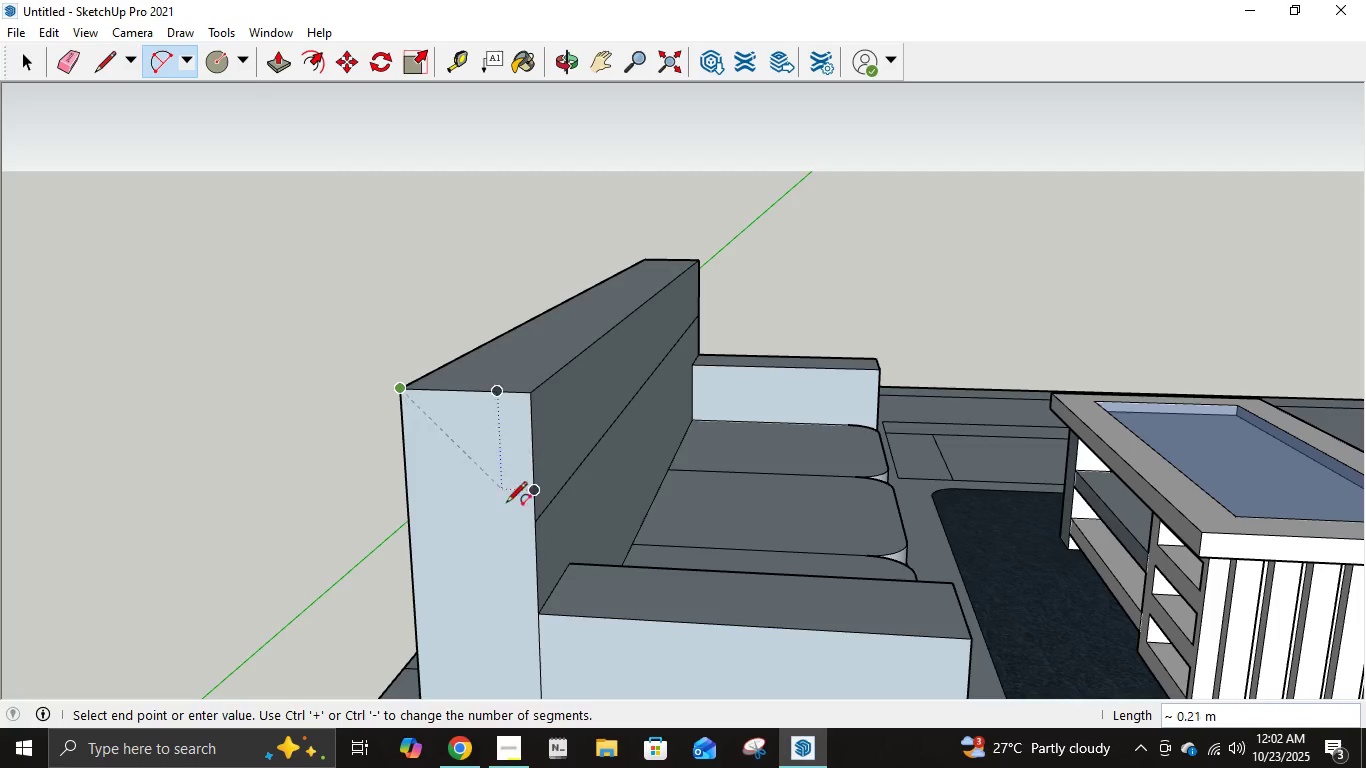 
key(Control+Z)
 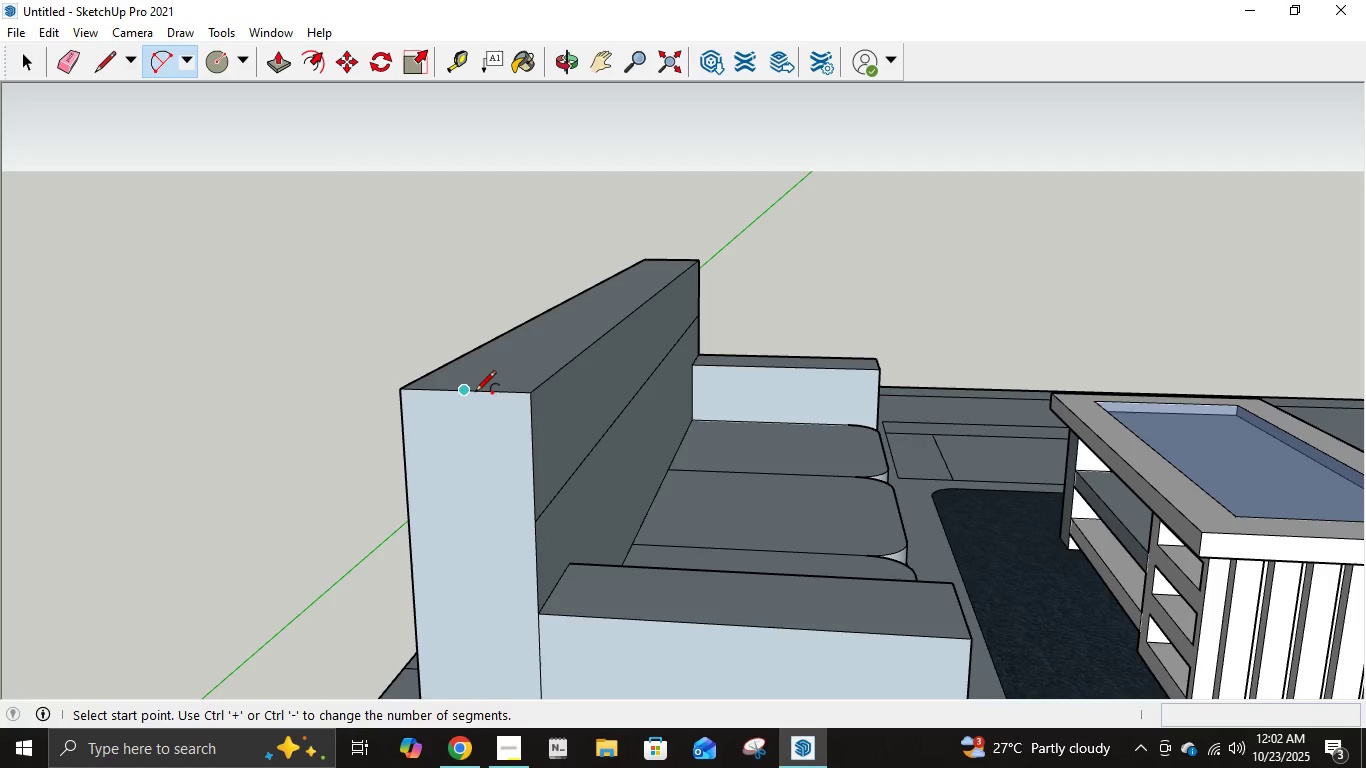 
left_click([470, 393])
 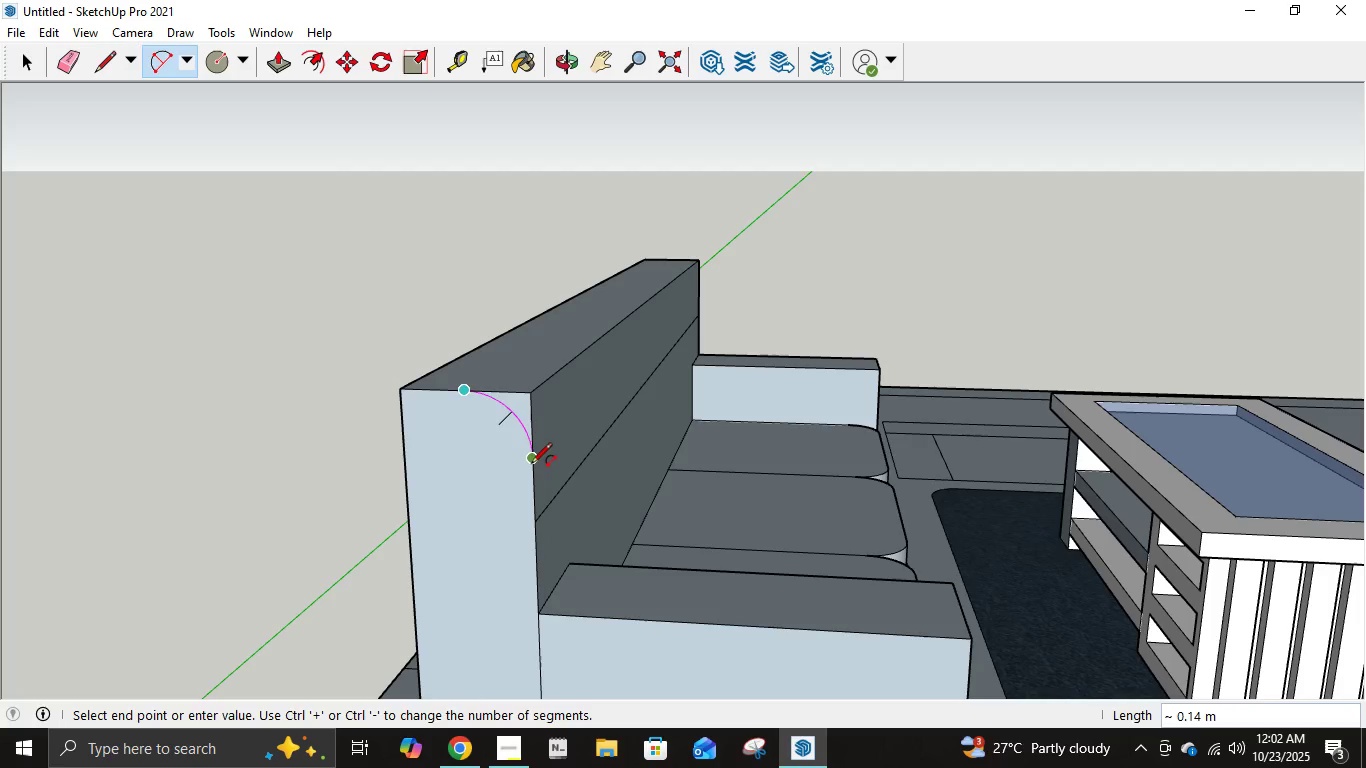 
left_click([530, 463])
 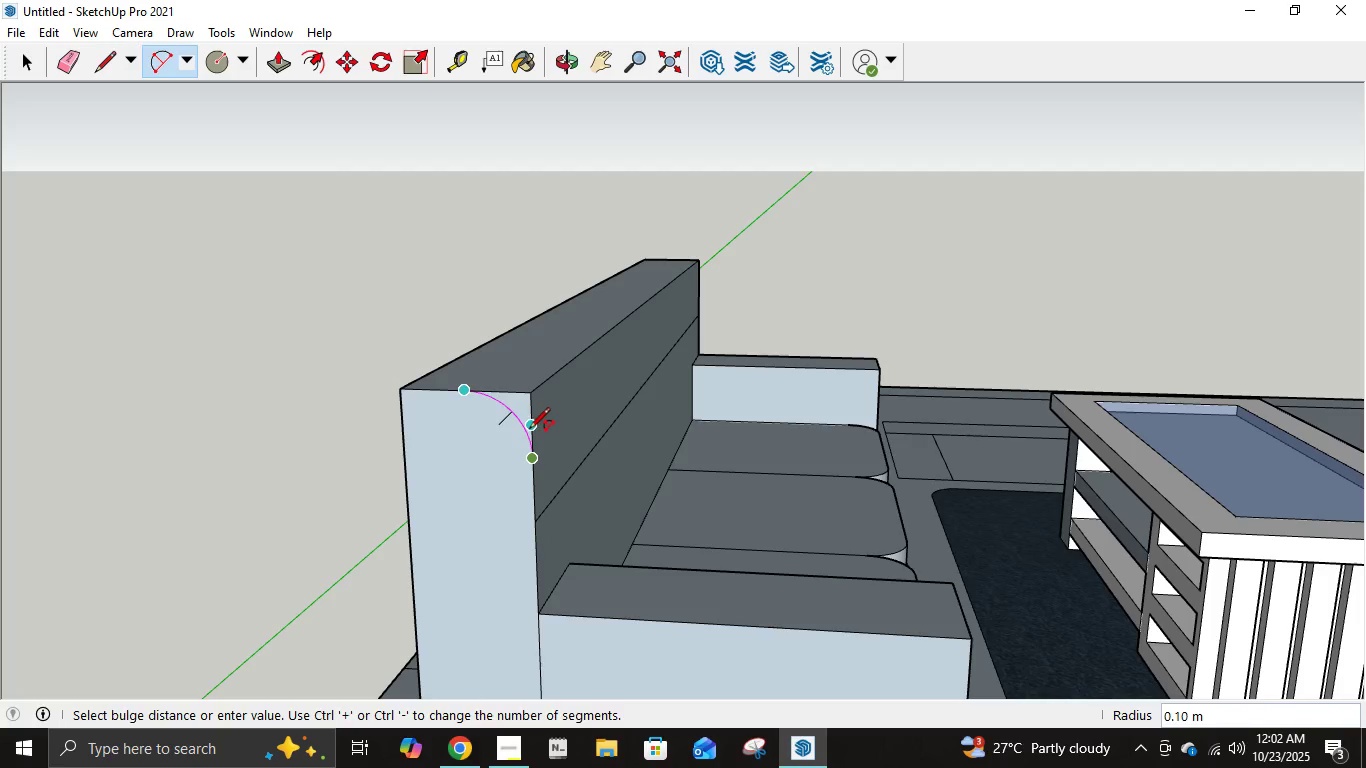 
left_click([529, 430])
 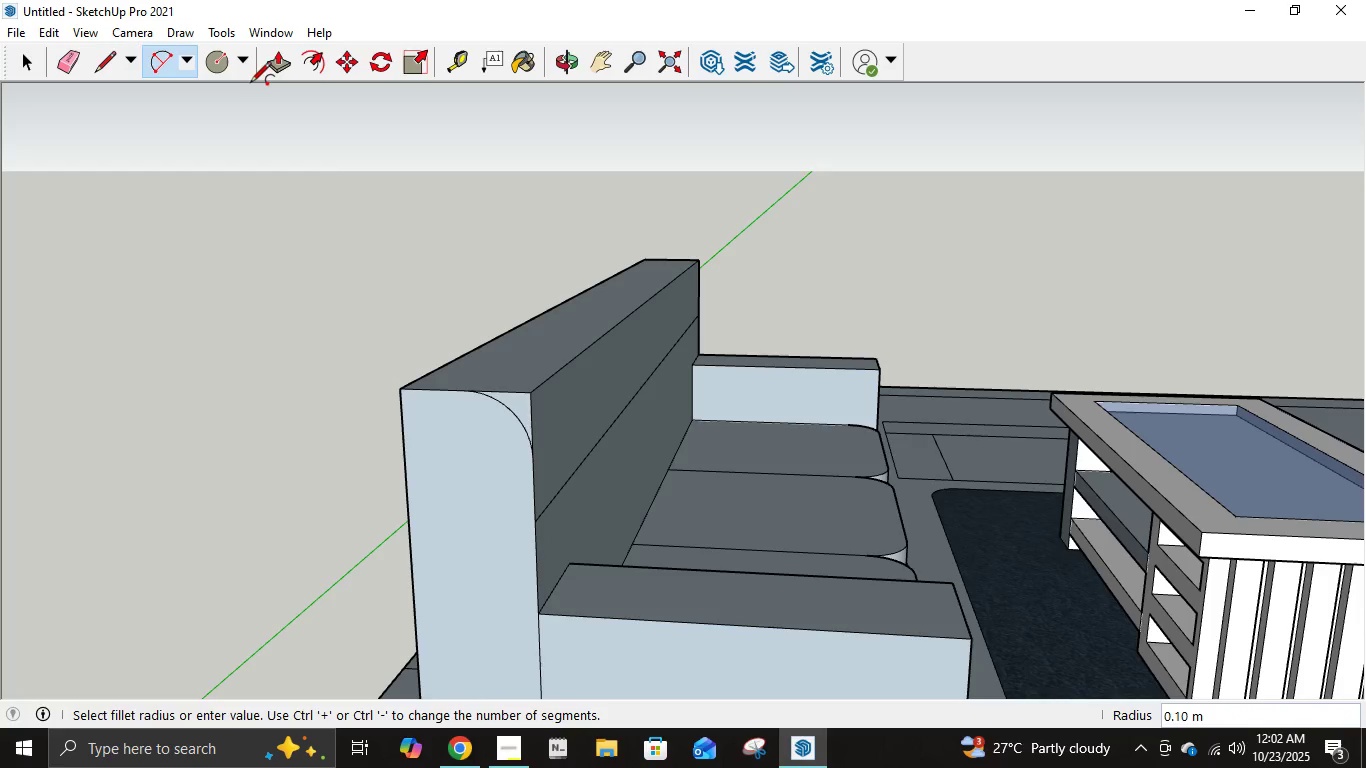 
left_click([274, 57])
 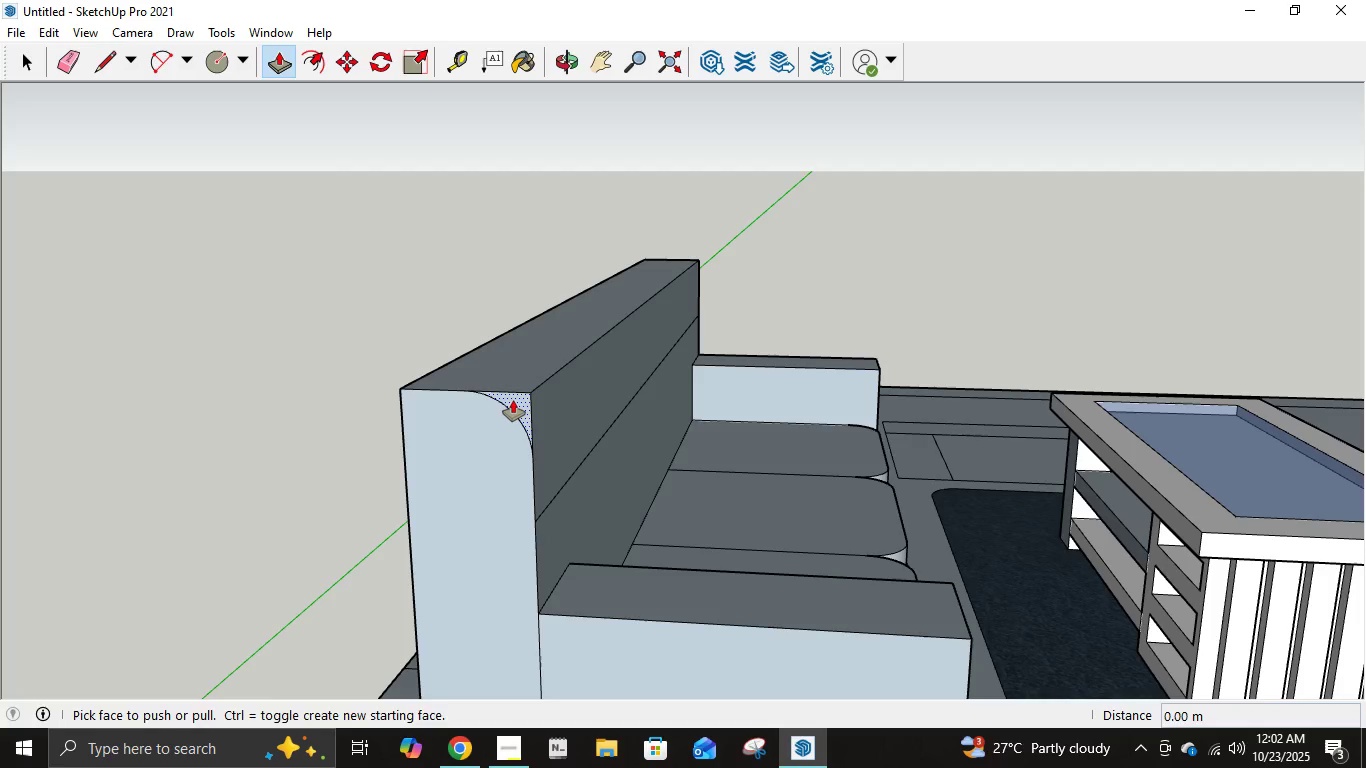 
left_click([513, 400])
 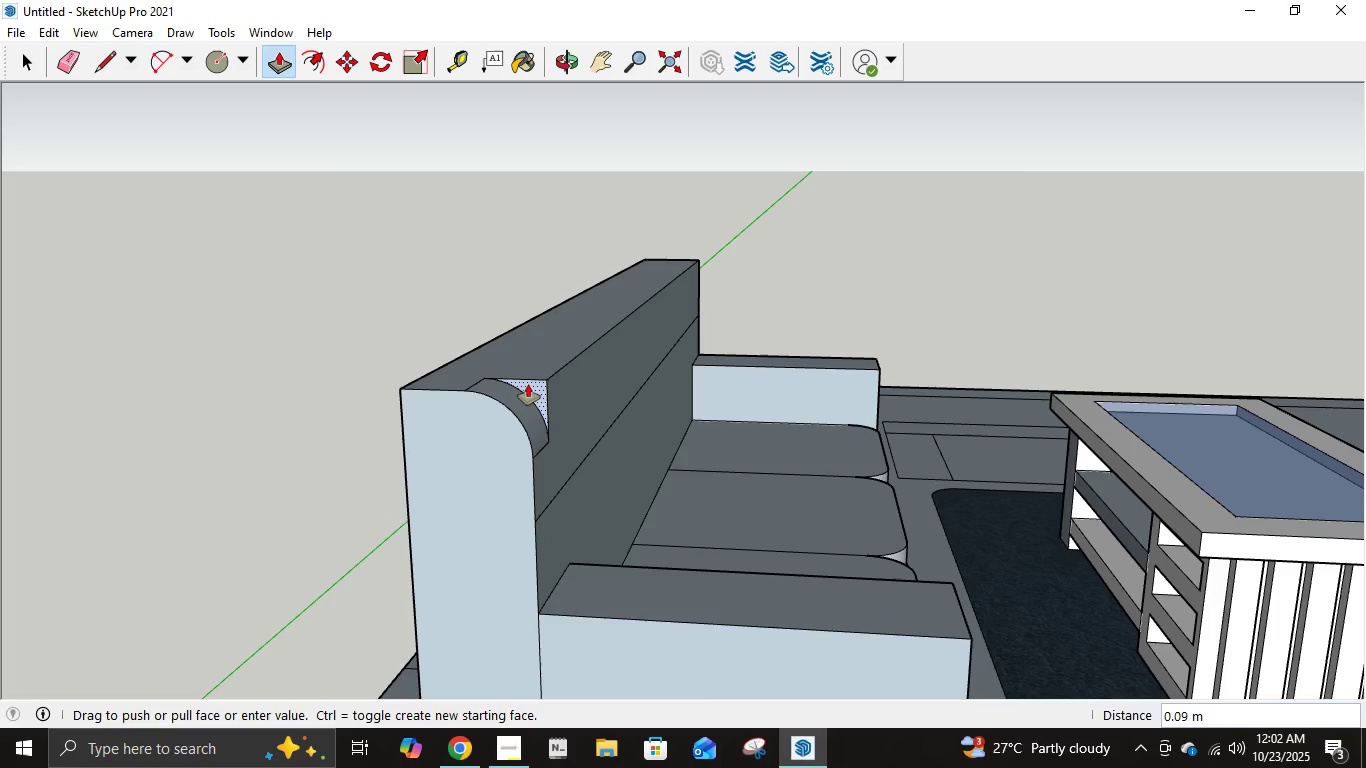 
key(Numpad2)
 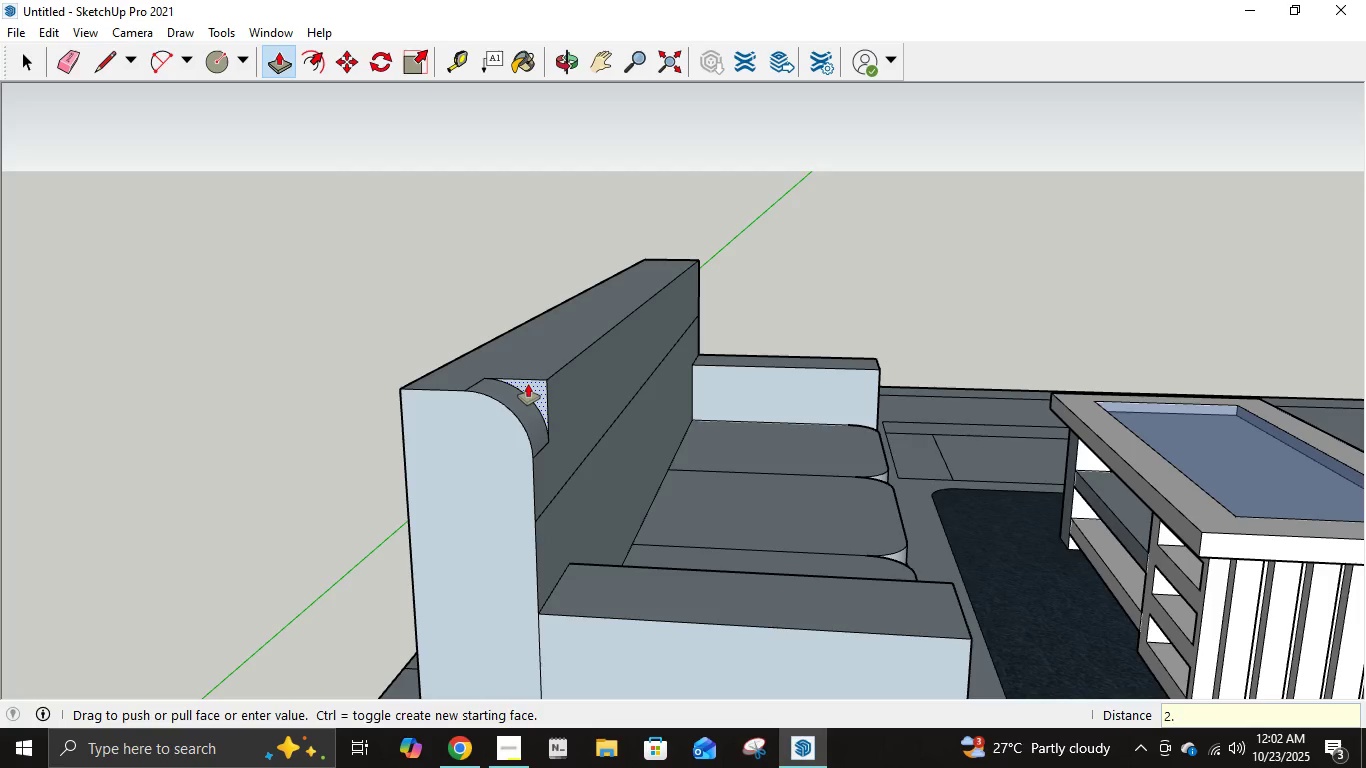 
key(NumpadDecimal)
 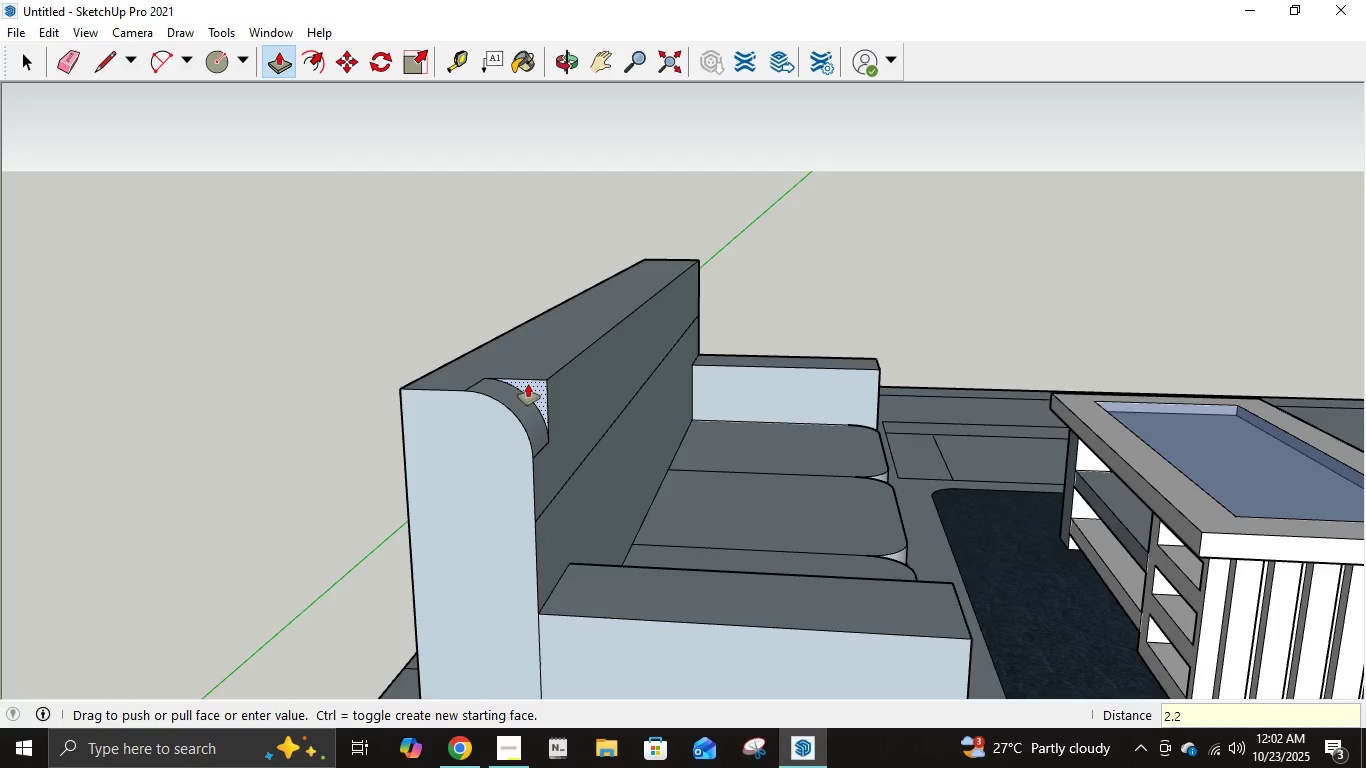 
key(Numpad2)
 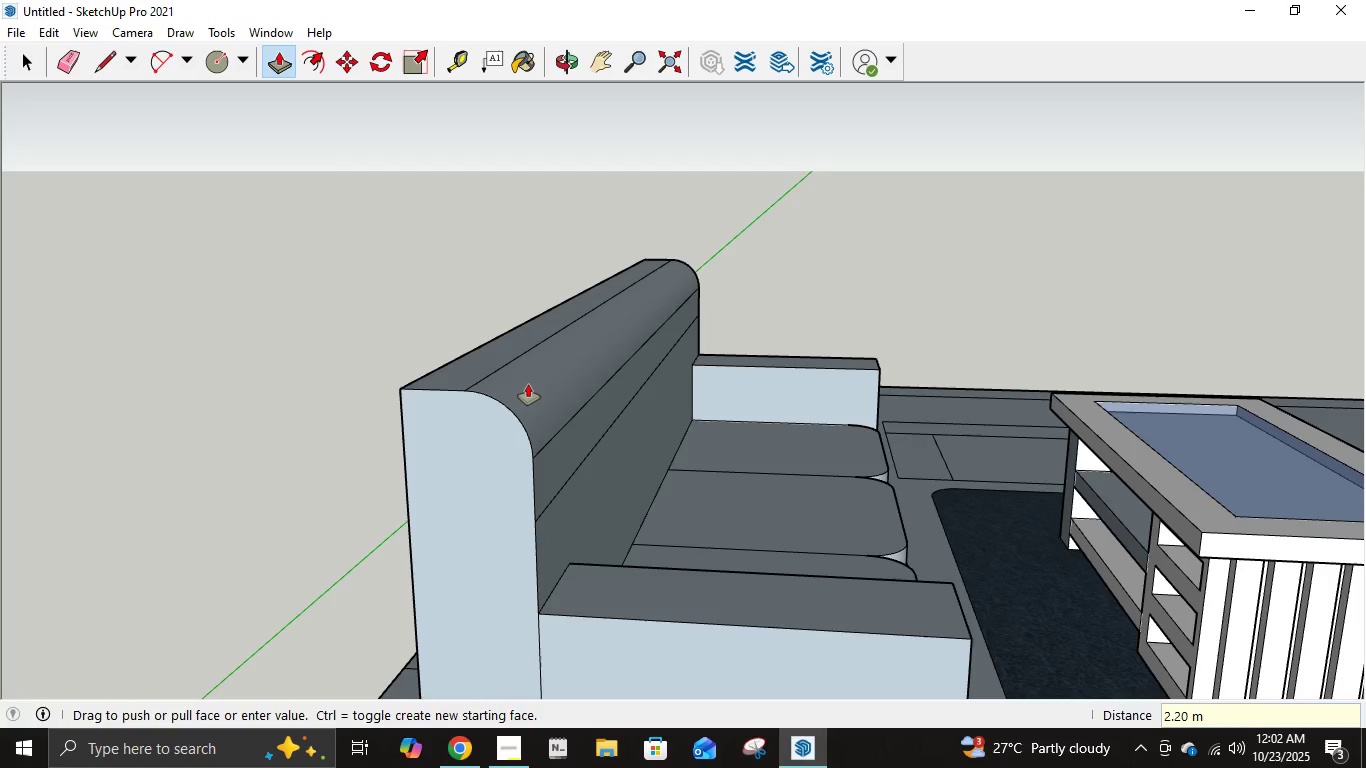 
key(NumpadEnter)
 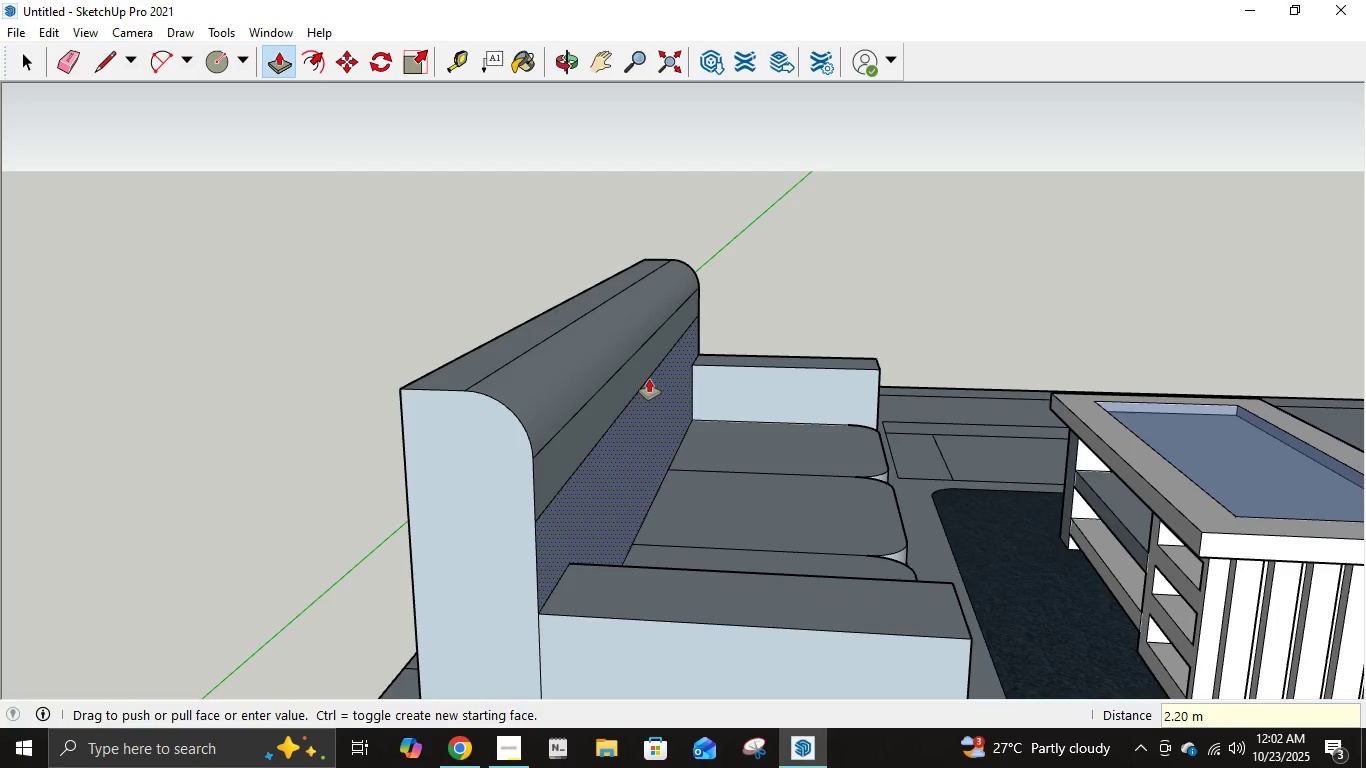 
scroll: coordinate [646, 374], scroll_direction: down, amount: 3.0
 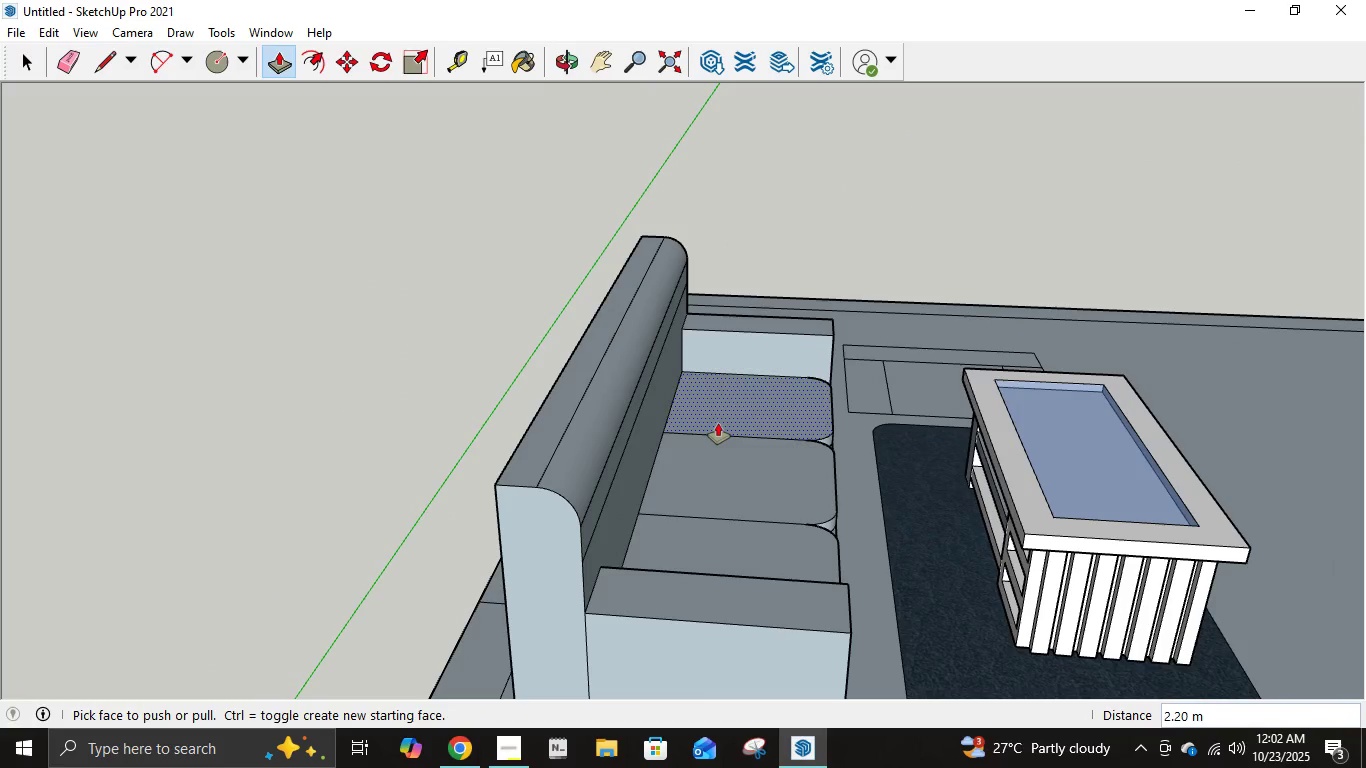 
key(E)
 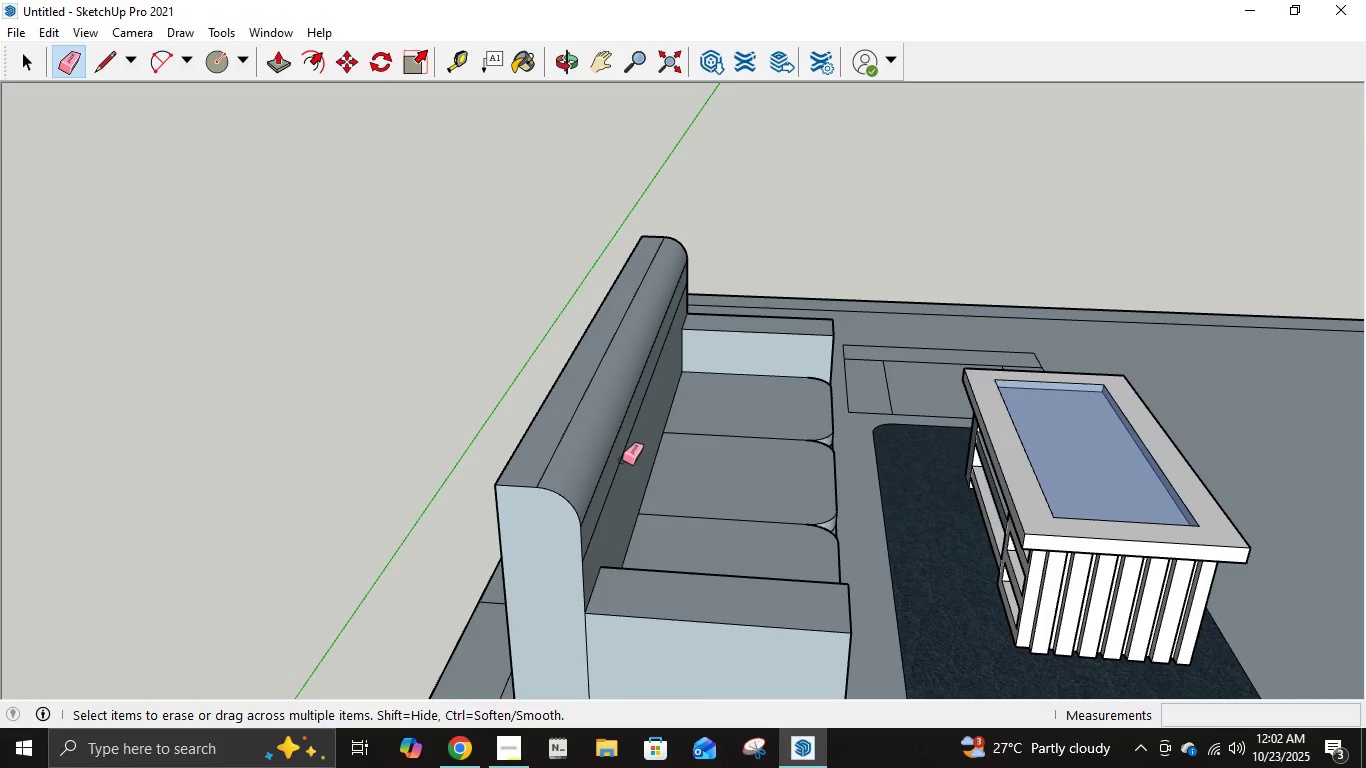 
double_click([622, 460])
 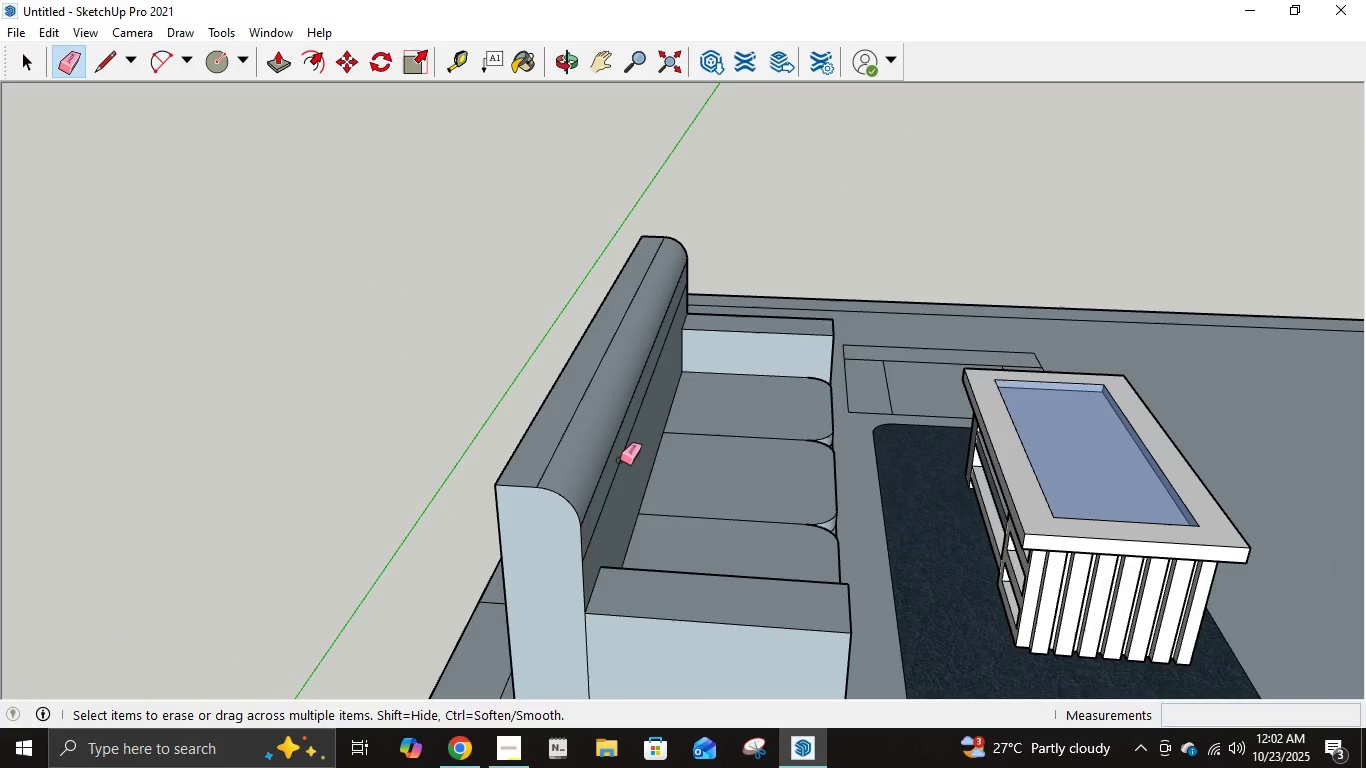 
left_click([620, 460])
 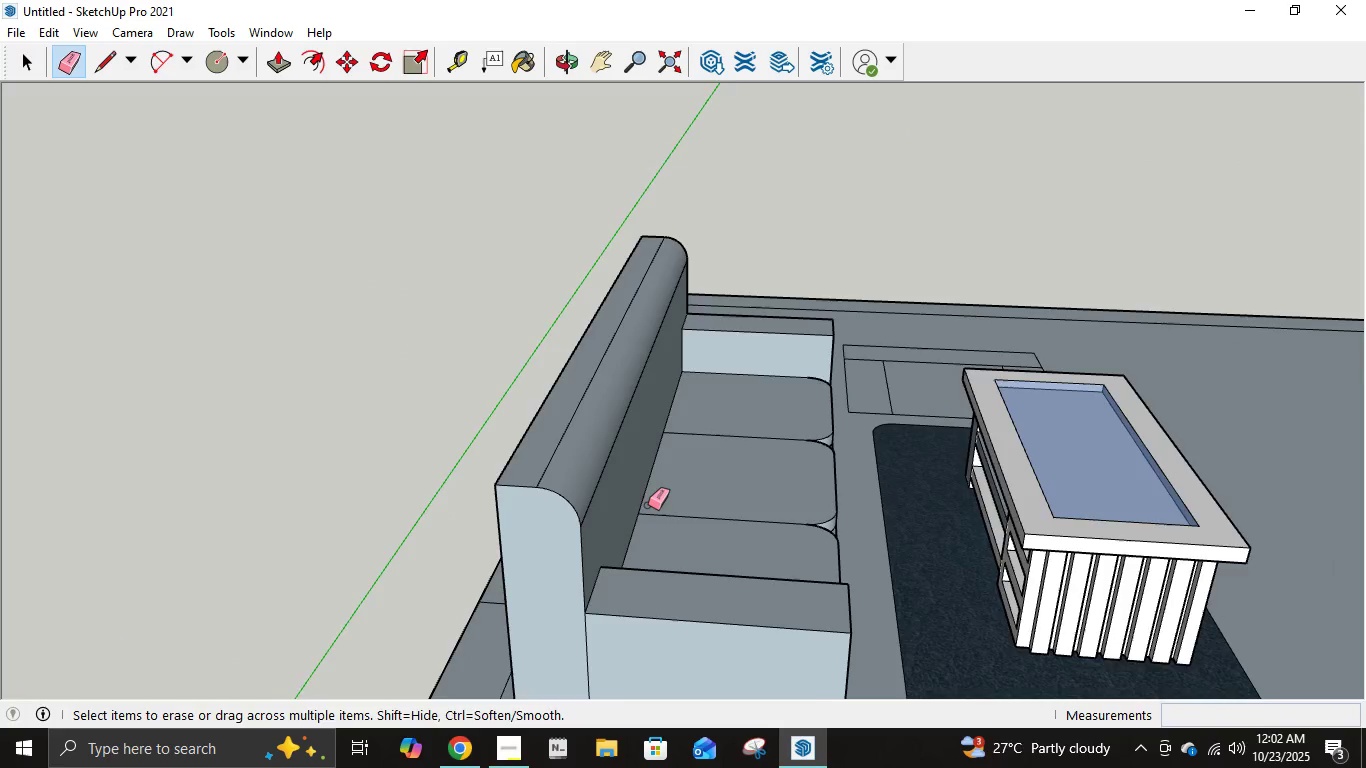 
scroll: coordinate [648, 505], scroll_direction: down, amount: 2.0
 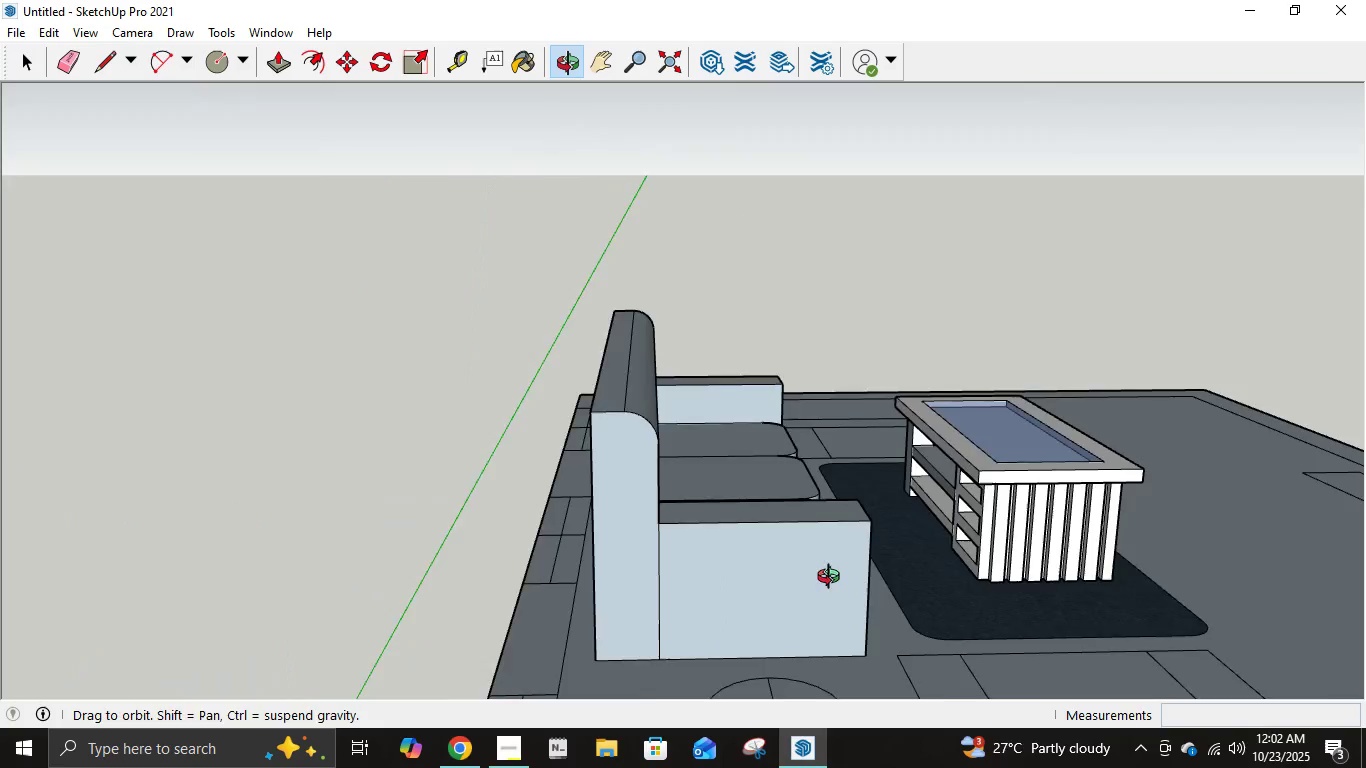 
scroll: coordinate [827, 552], scroll_direction: up, amount: 7.0
 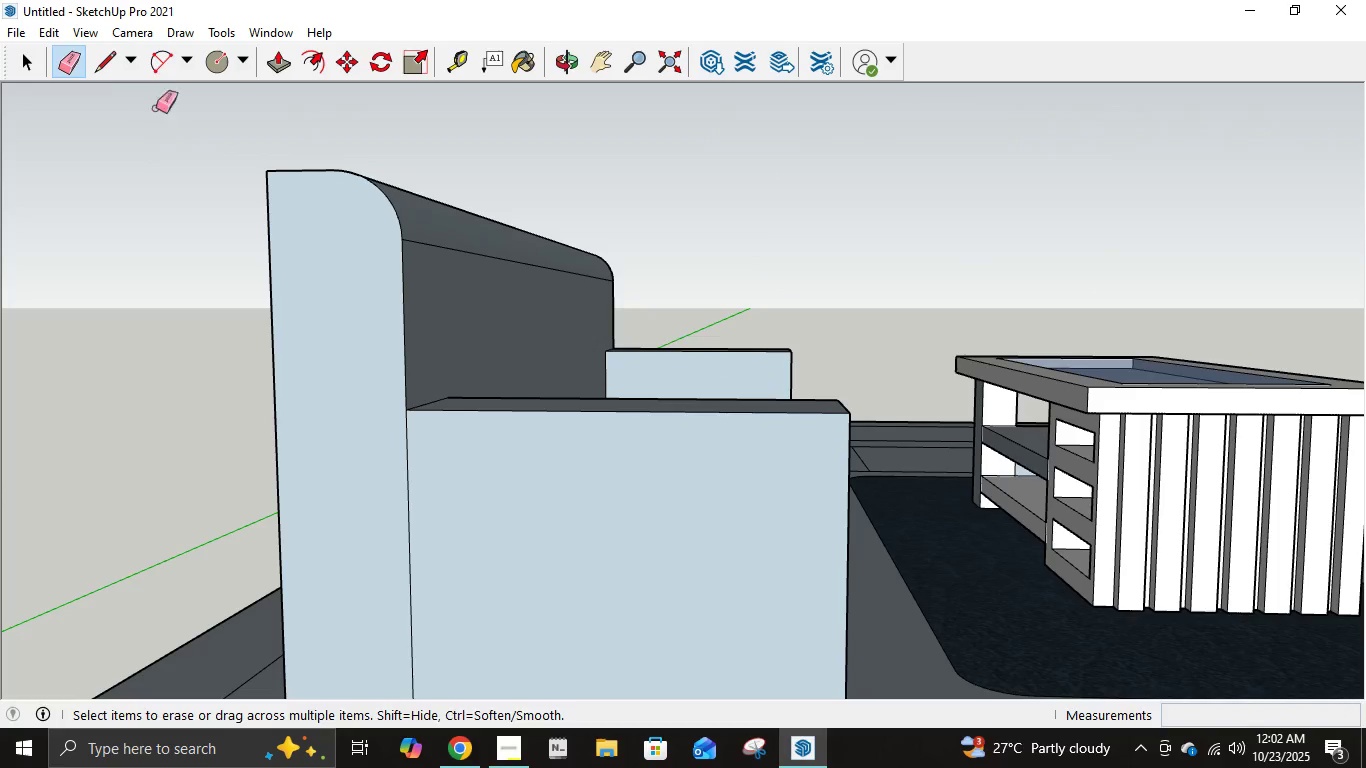 
left_click([105, 72])
 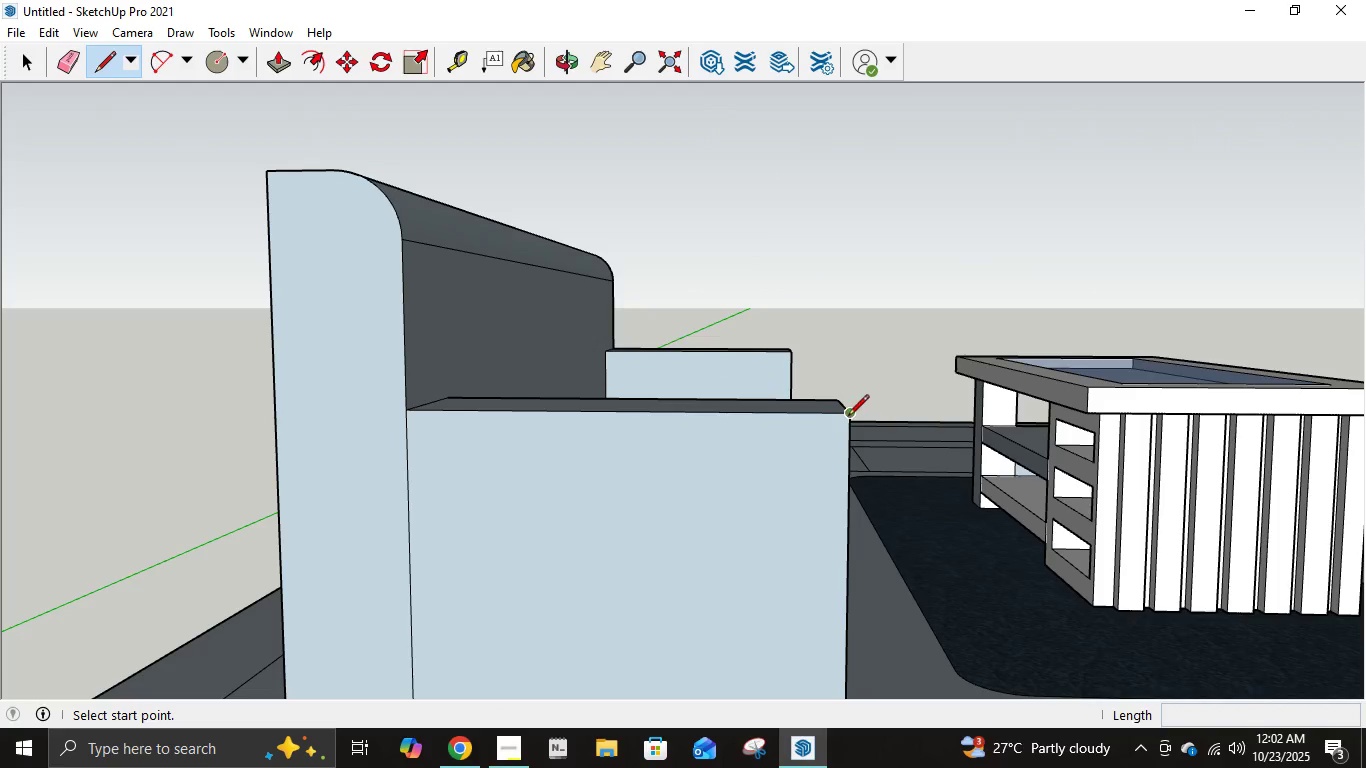 
left_click([848, 417])
 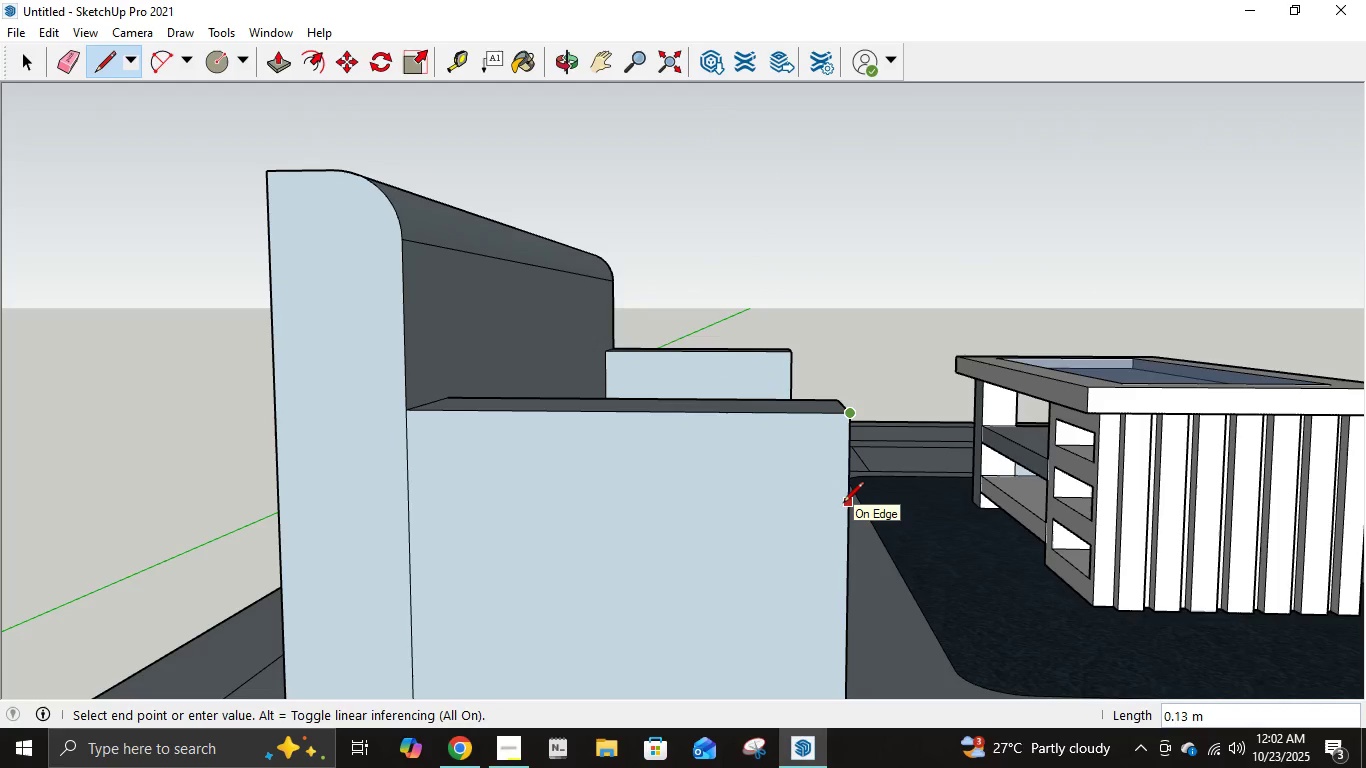 
key(NumpadDecimal)
 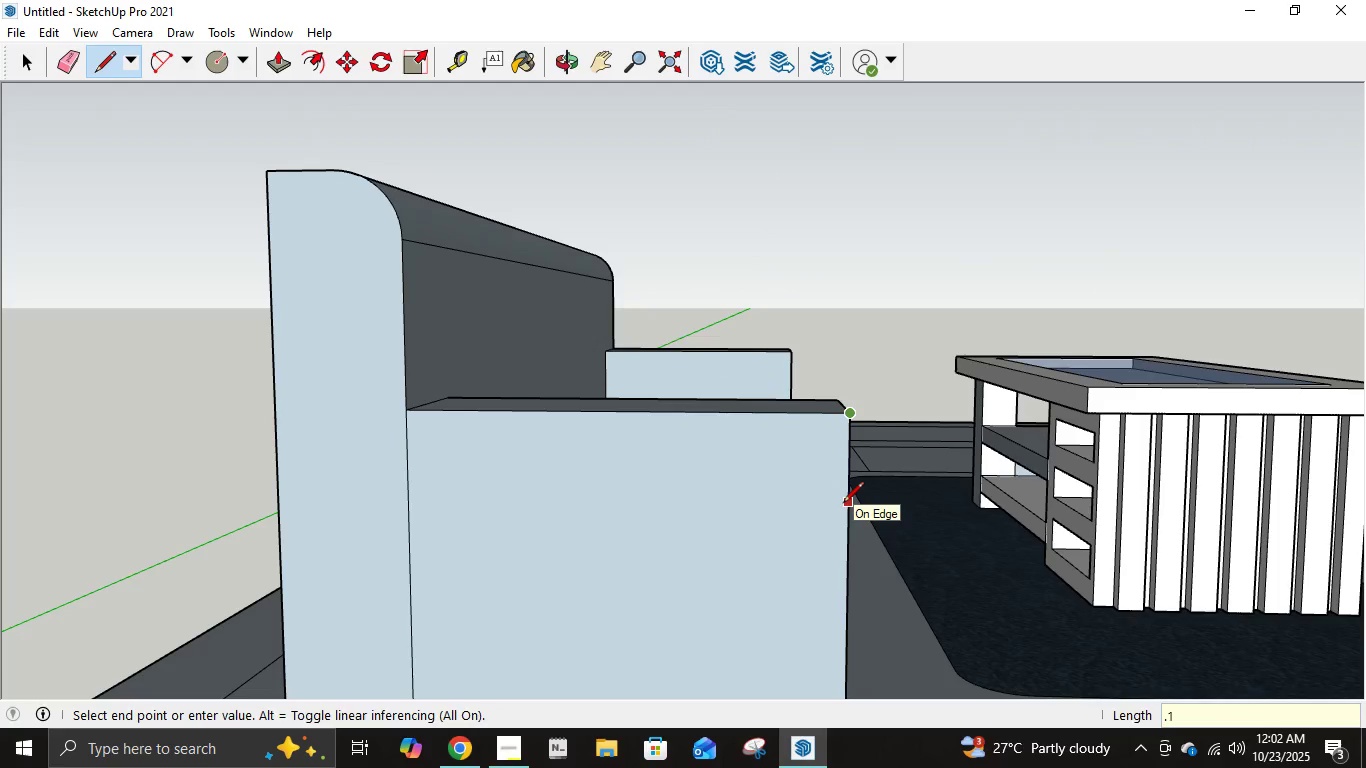 
key(Numpad1)
 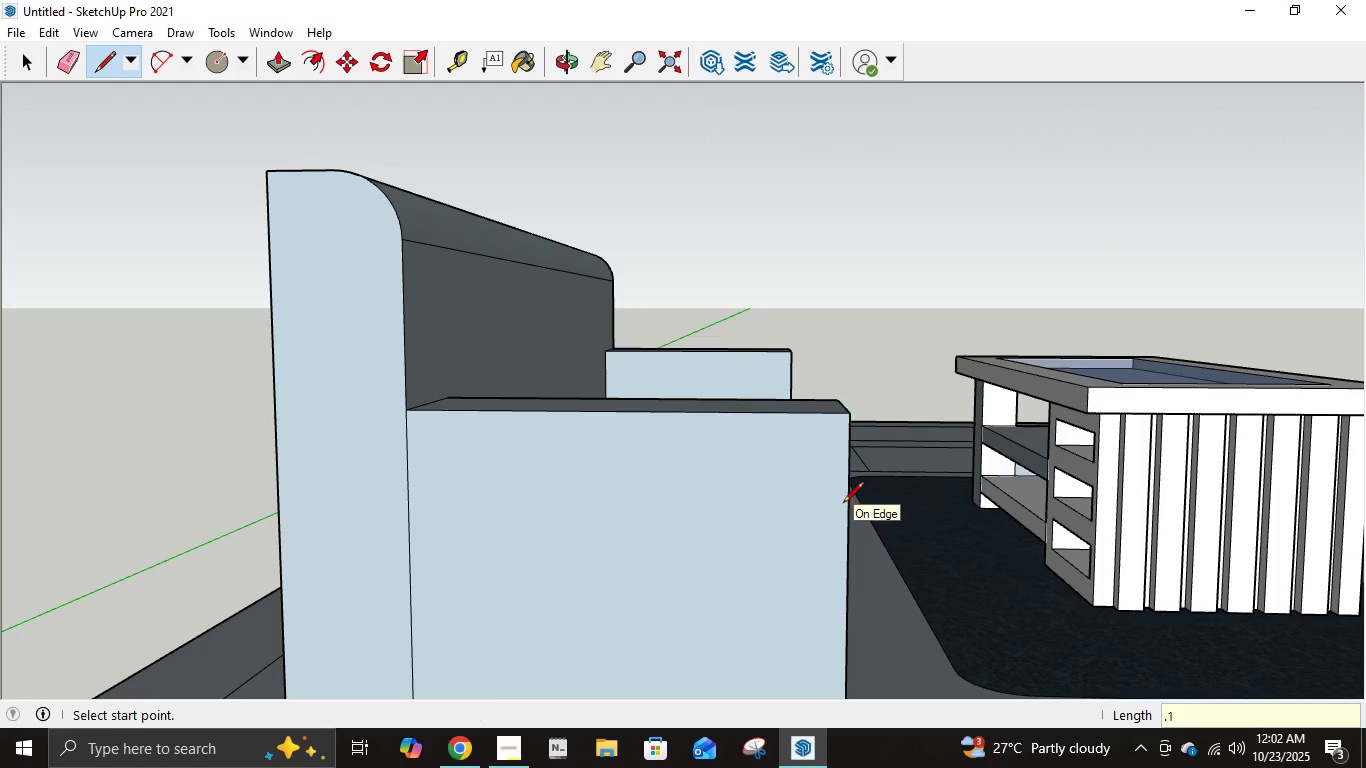 
key(NumpadEnter)
 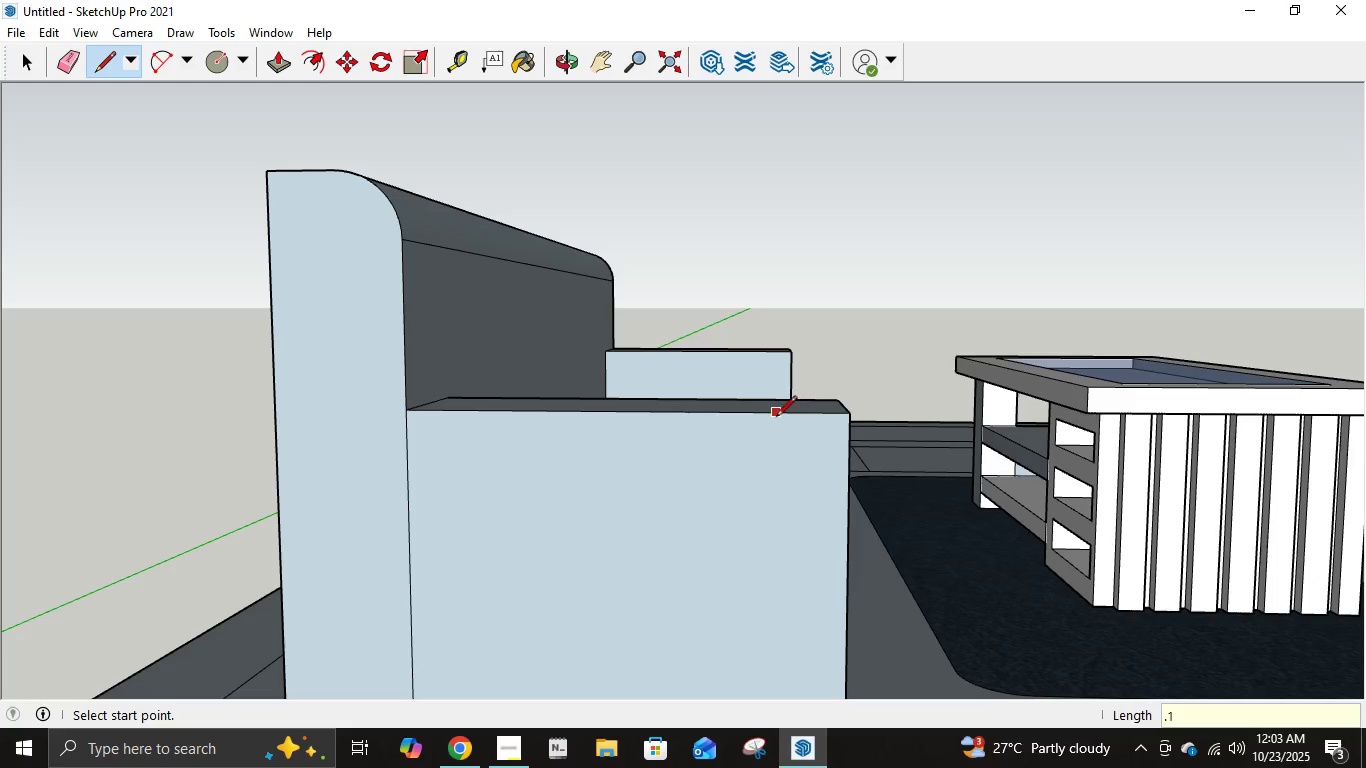 
key(NumpadDecimal)
 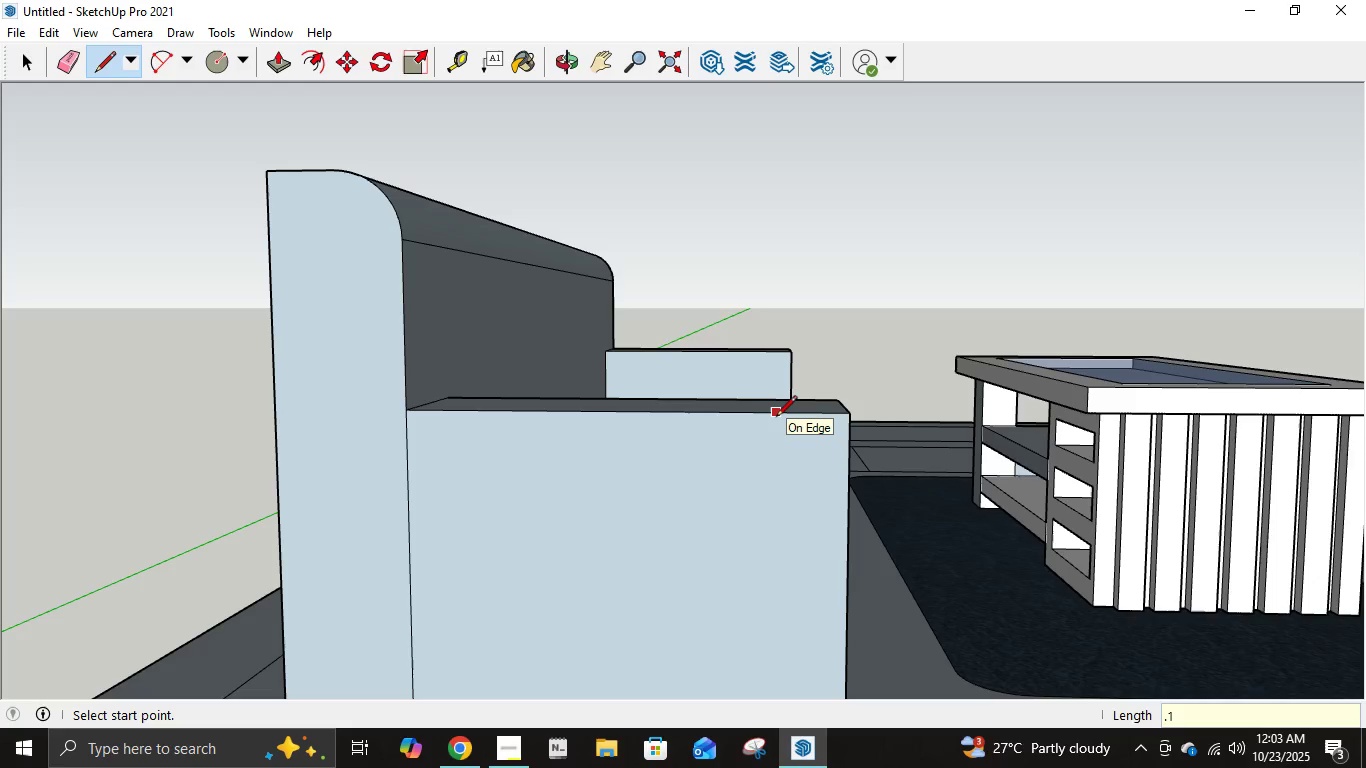 
key(Numpad1)
 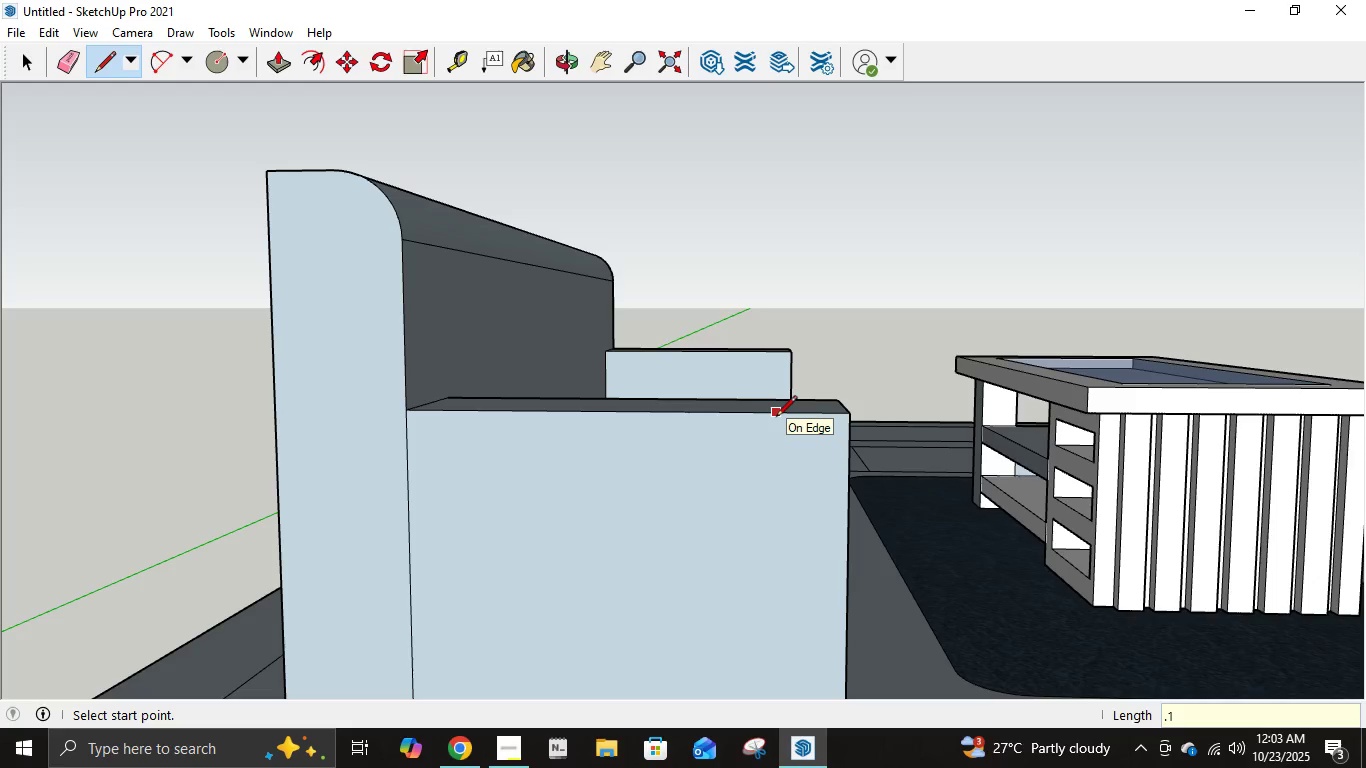 
key(NumpadEnter)
 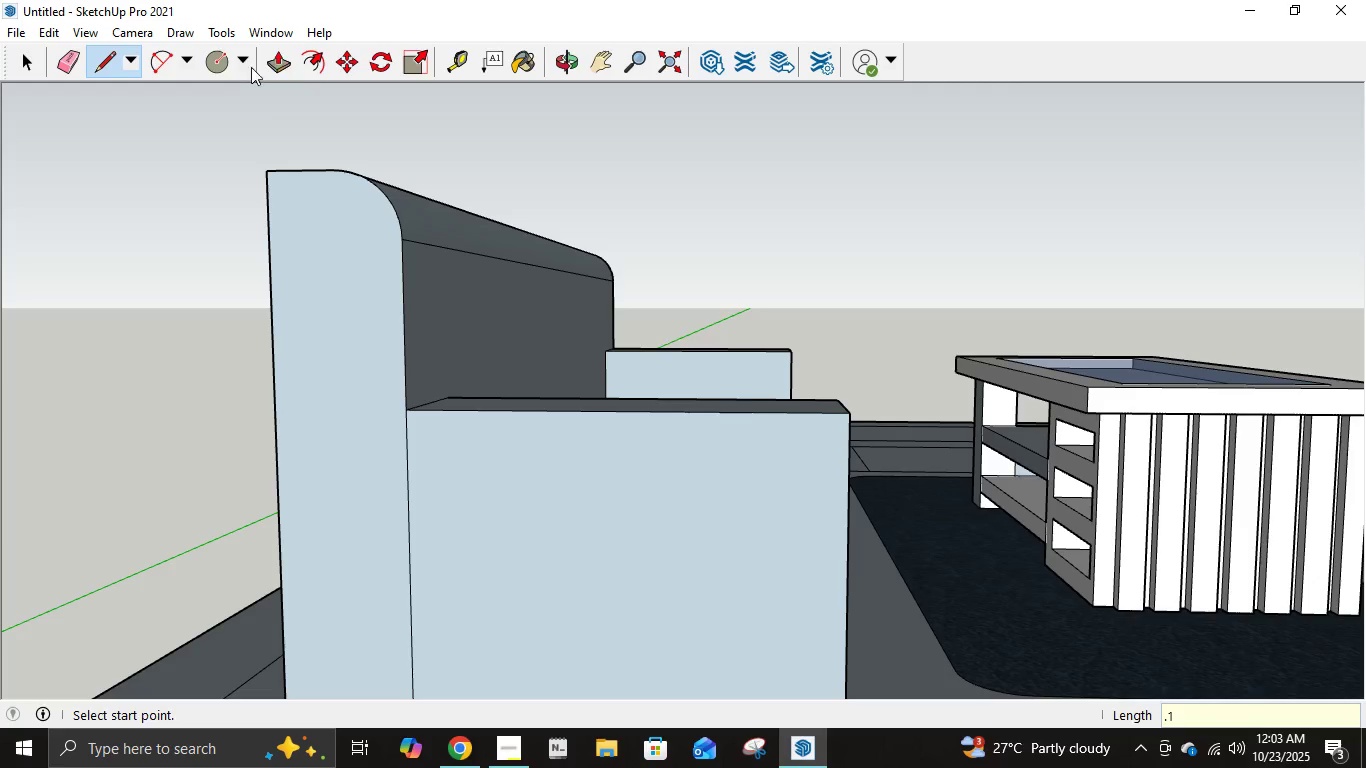 
left_click([160, 58])
 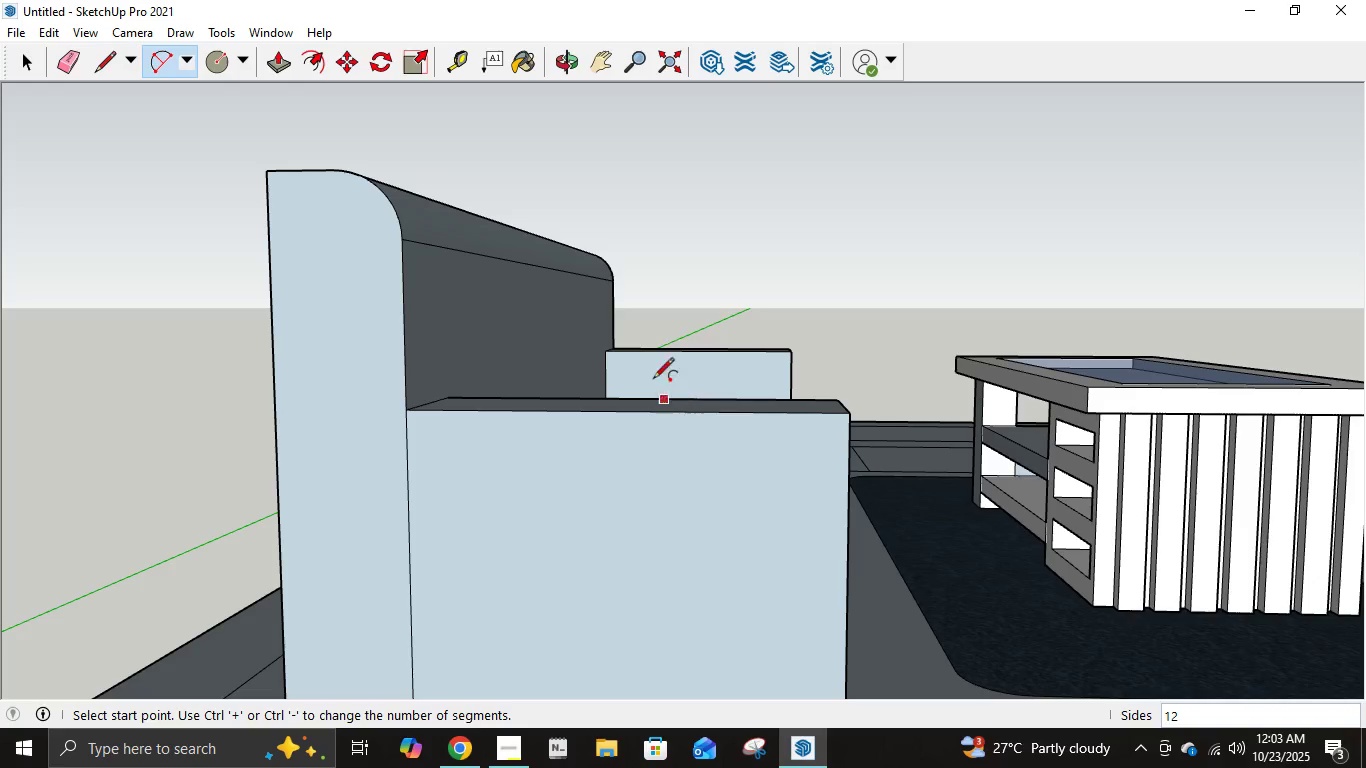 
left_click([114, 72])
 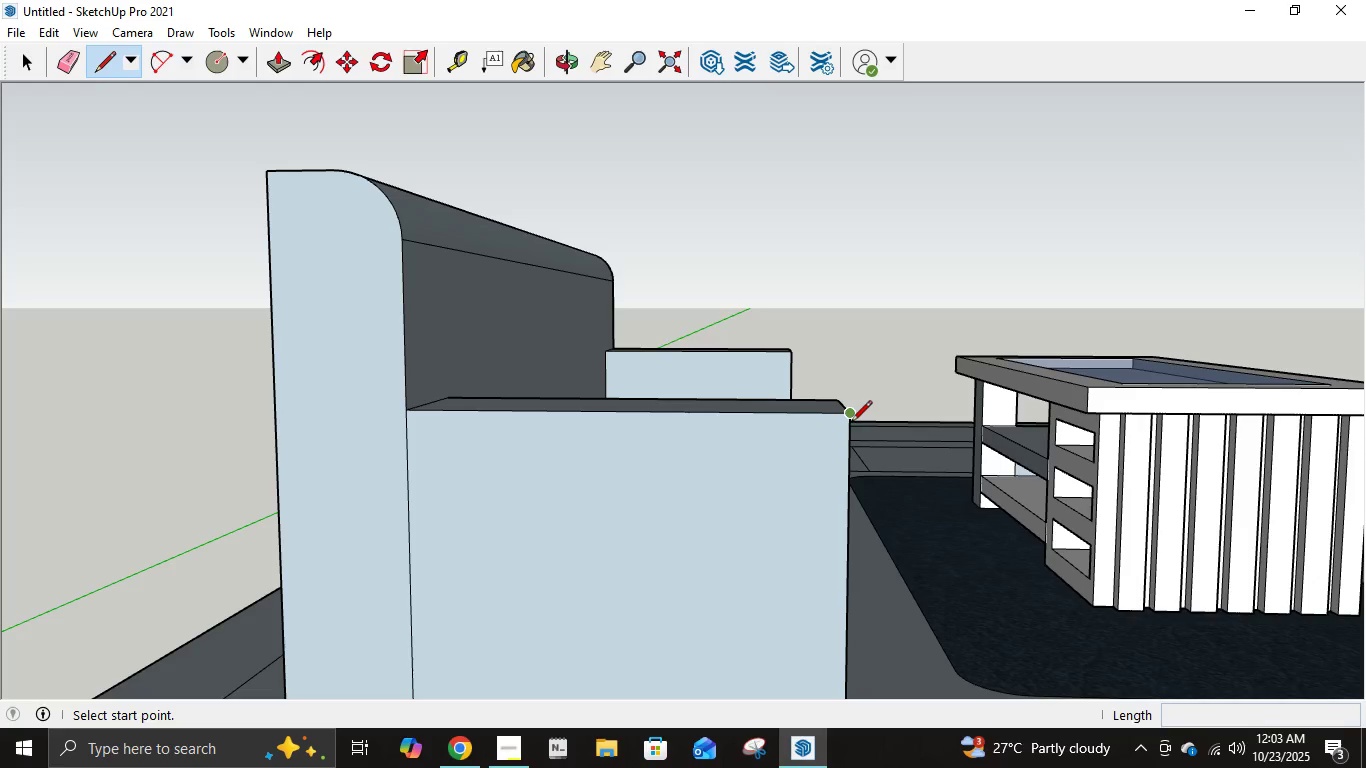 
left_click([848, 422])
 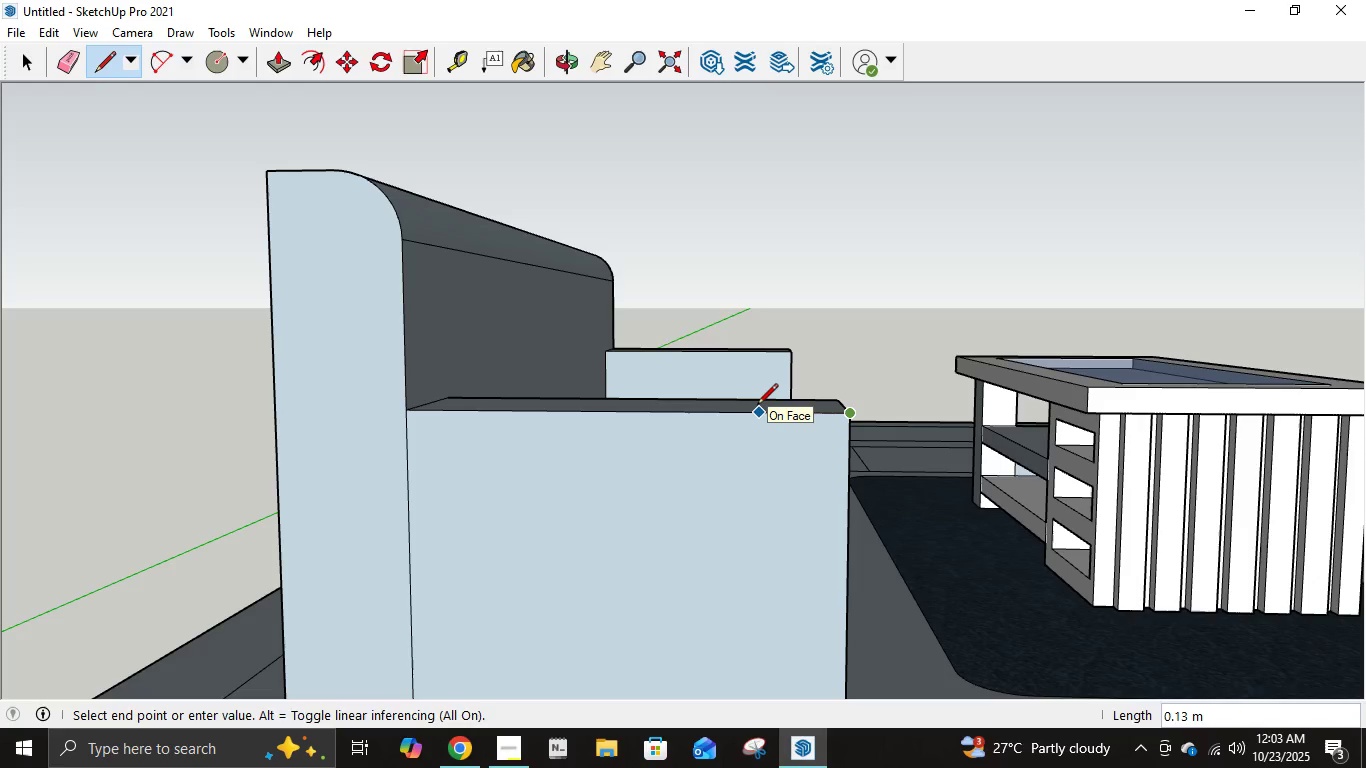 
key(NumpadDecimal)
 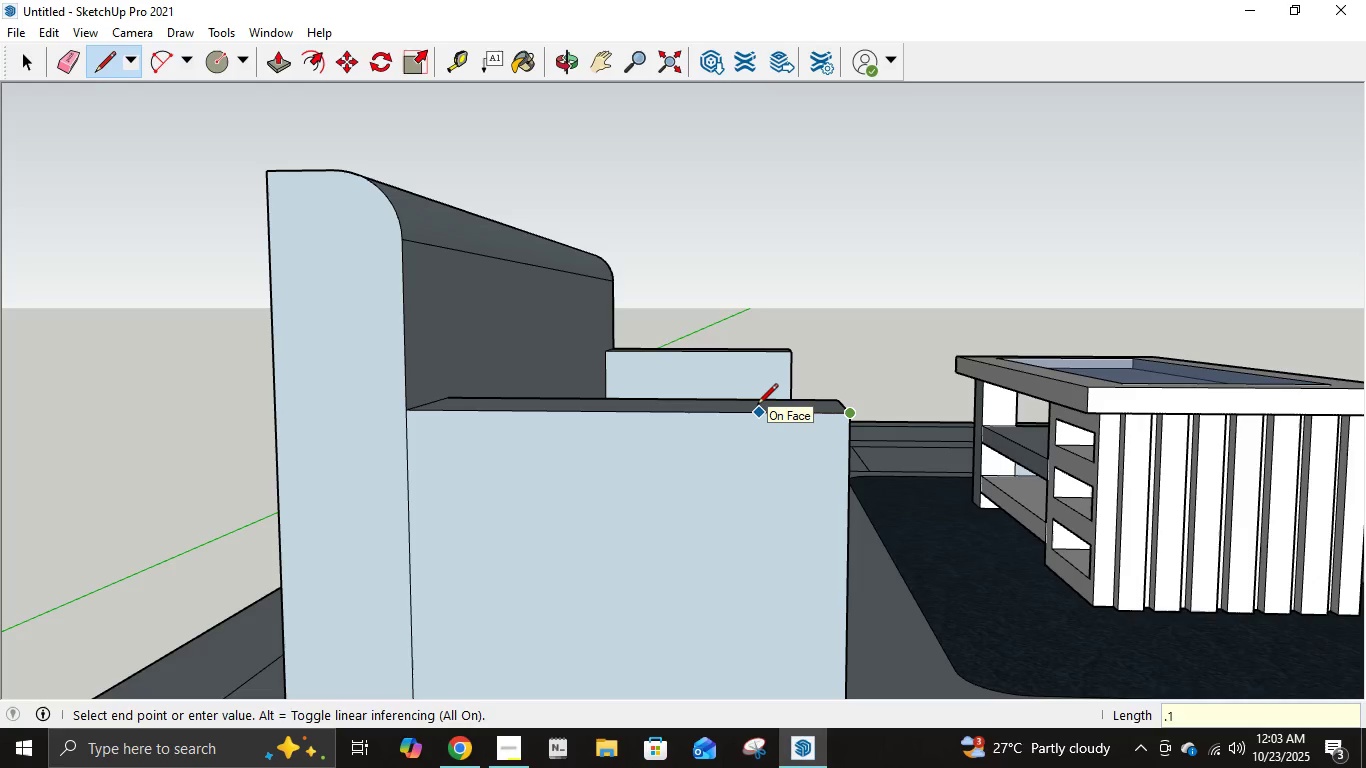 
key(Numpad1)
 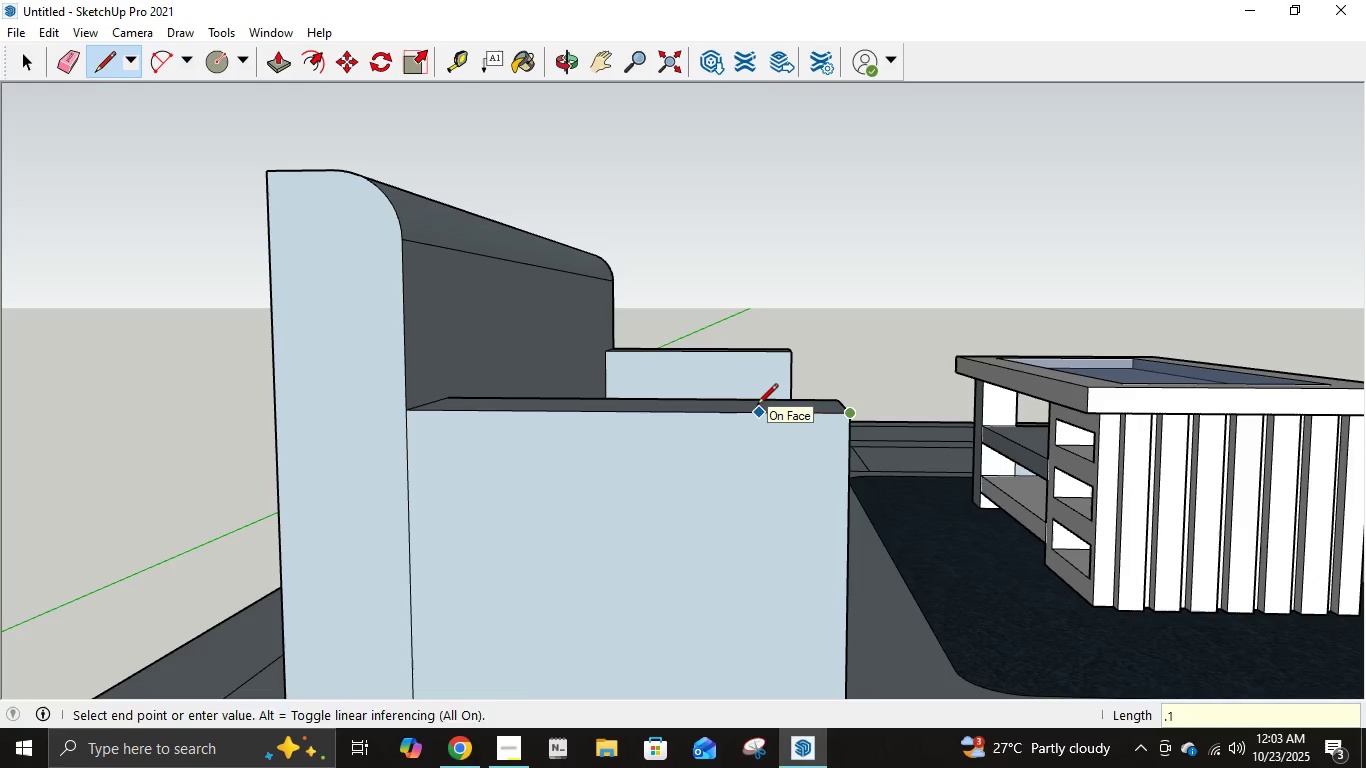 
key(NumpadEnter)
 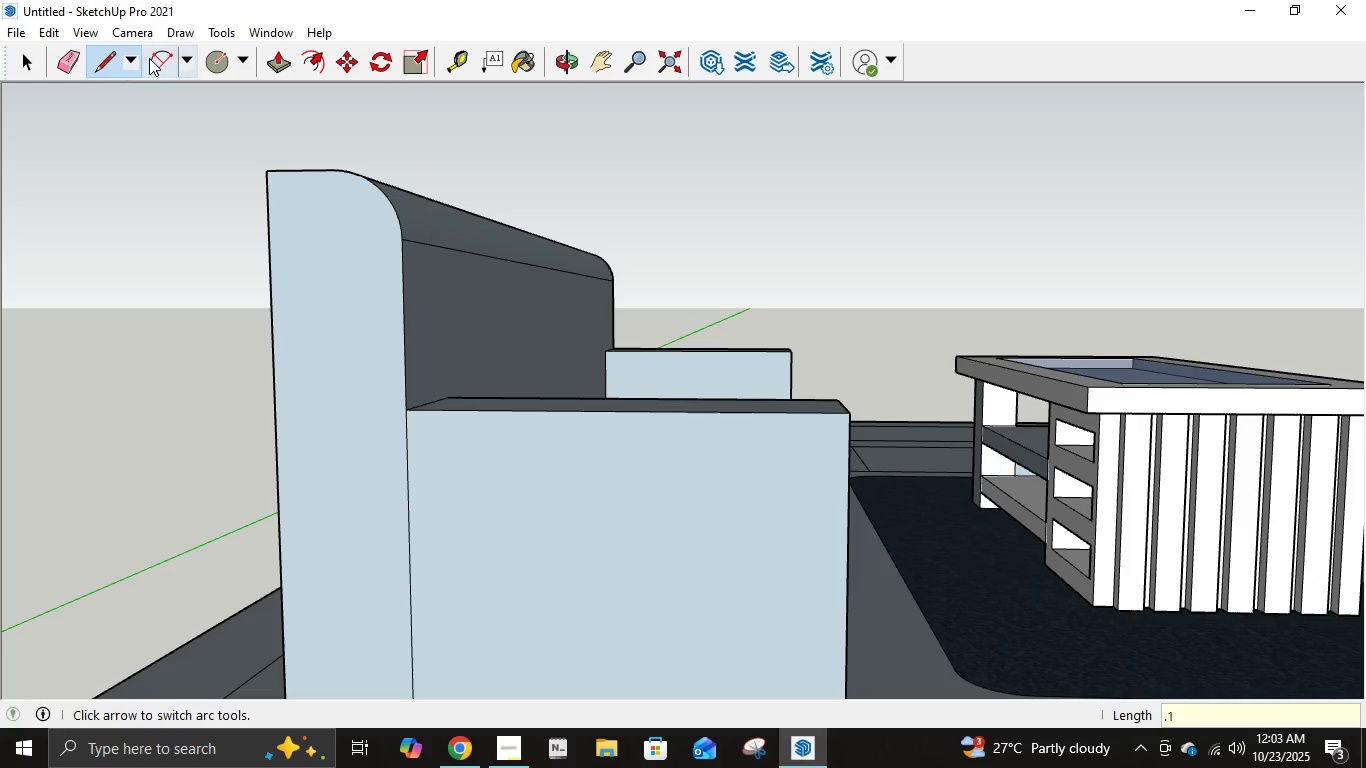 
left_click([151, 58])
 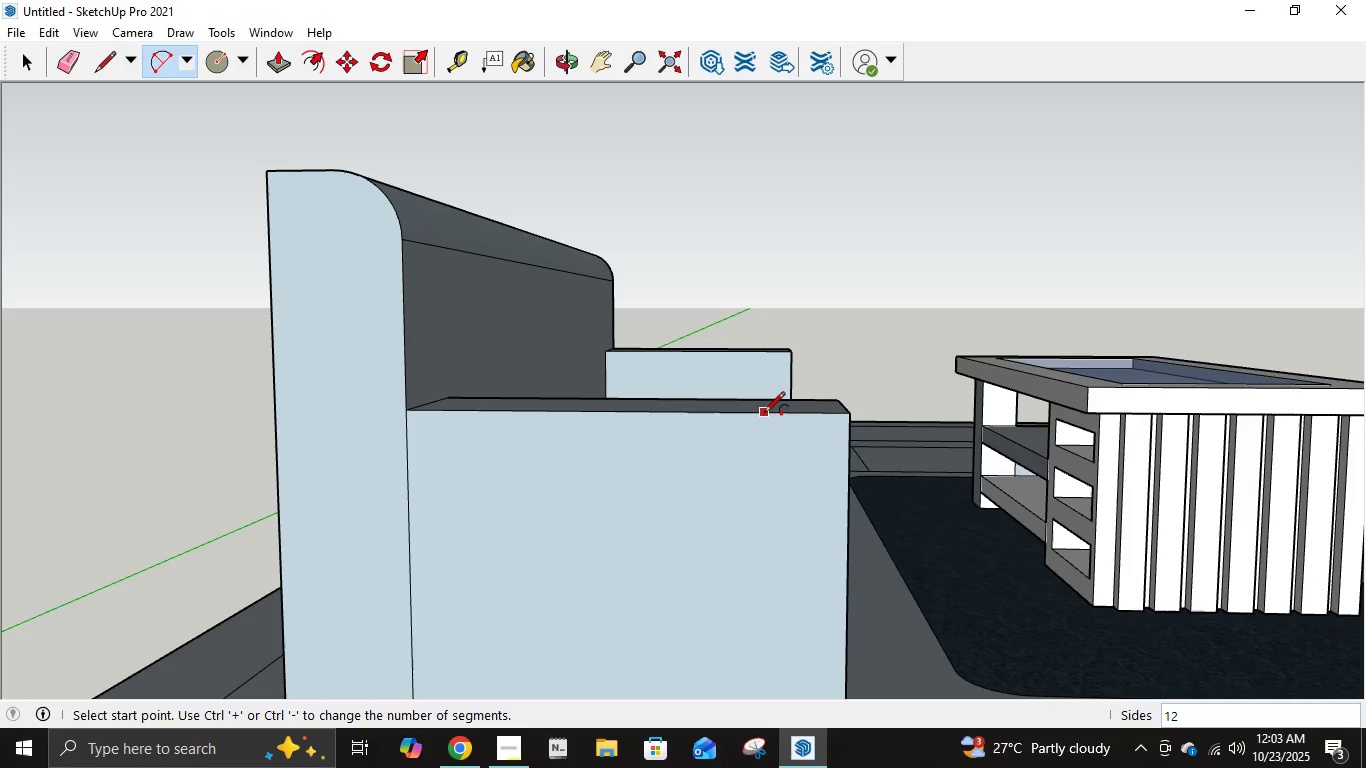 
left_click([778, 419])
 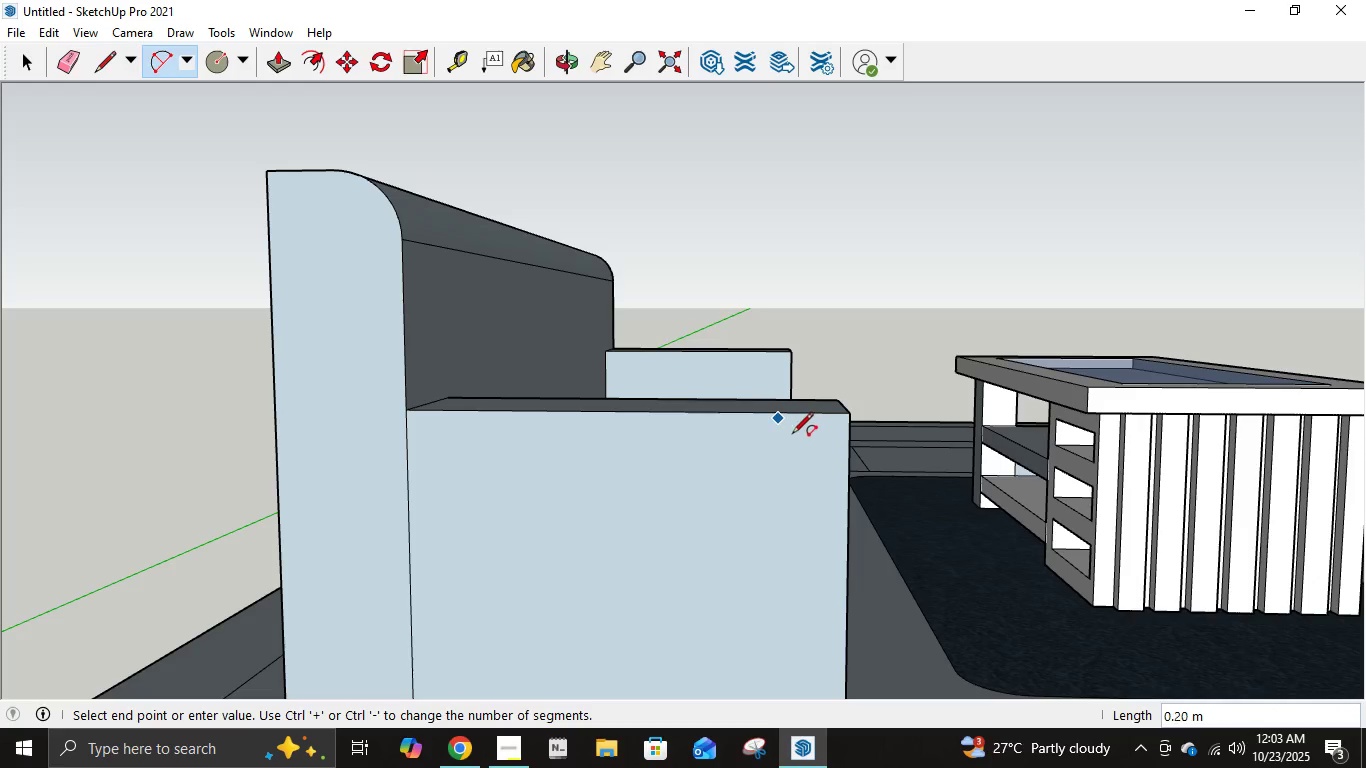 
key(Escape)
 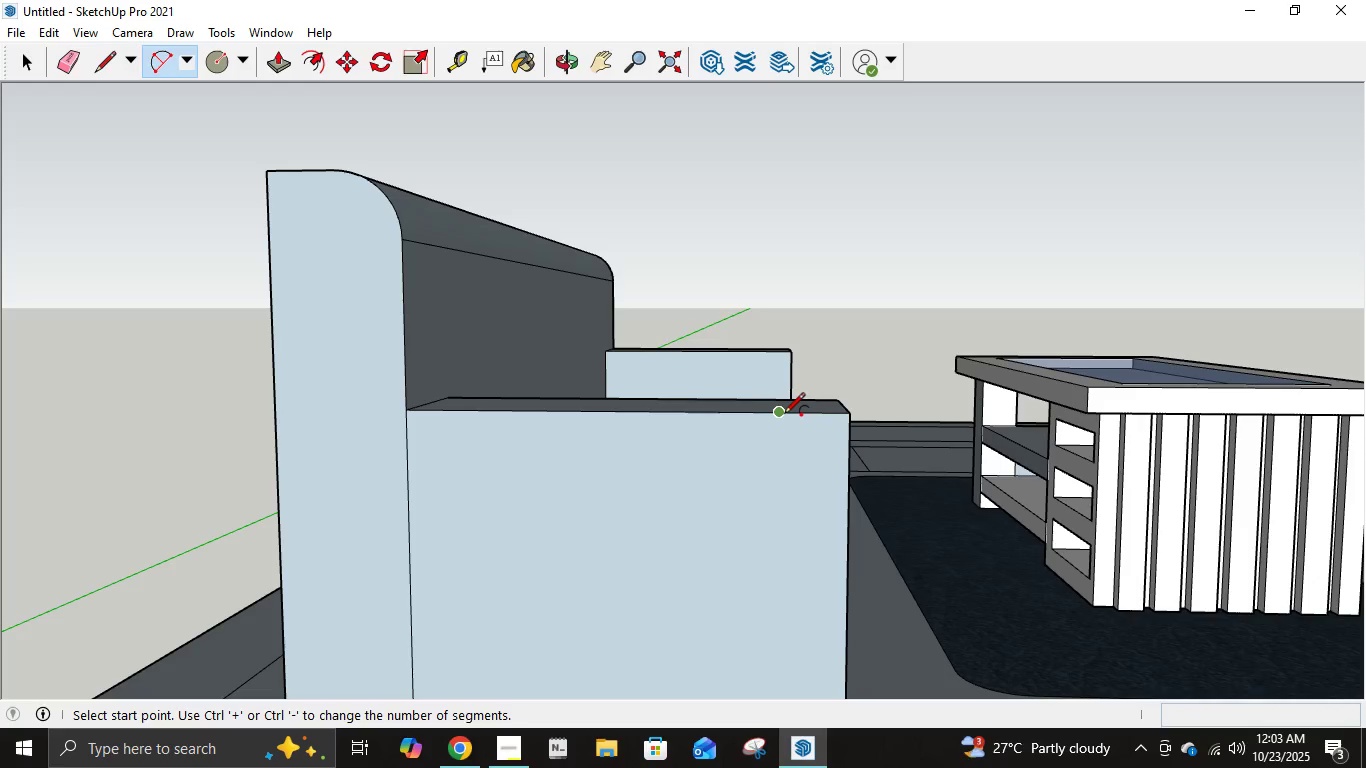 
left_click([784, 415])
 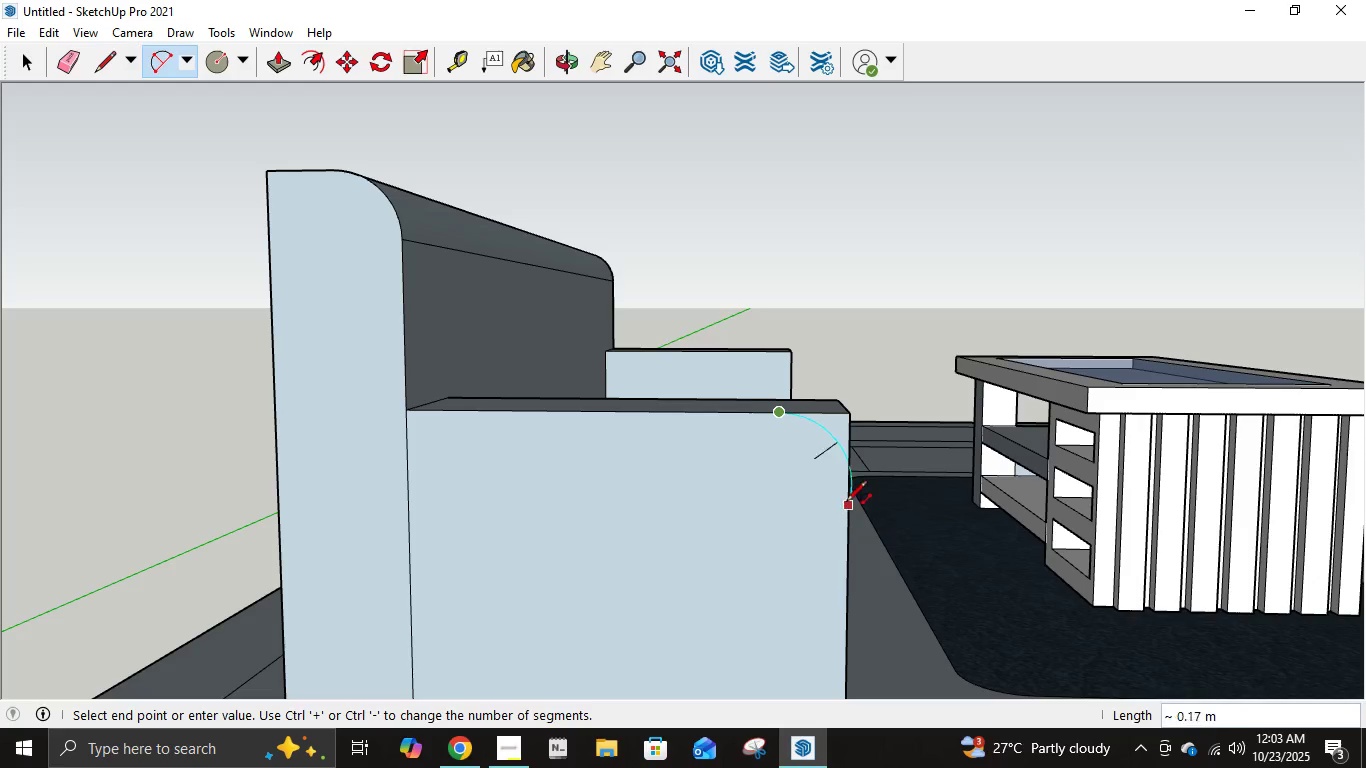 
left_click([850, 487])
 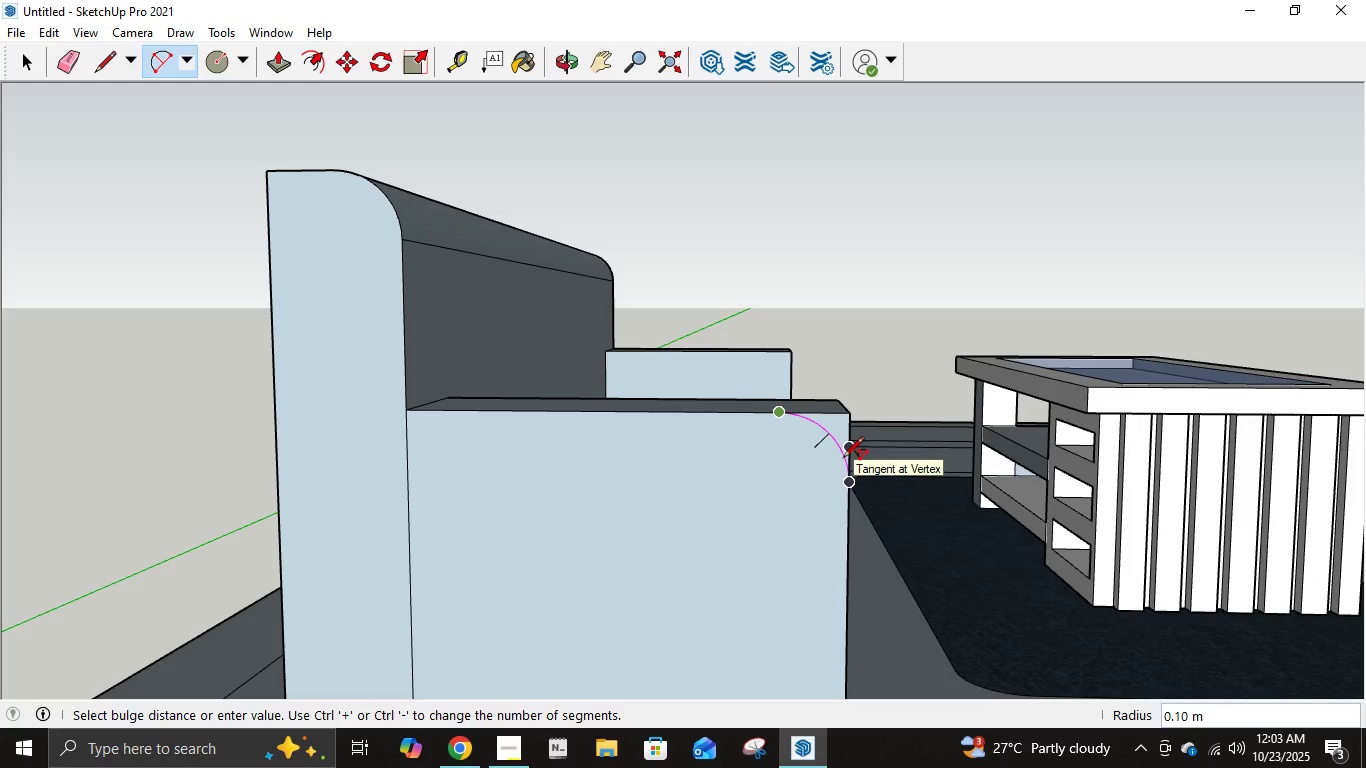 
left_click([843, 459])
 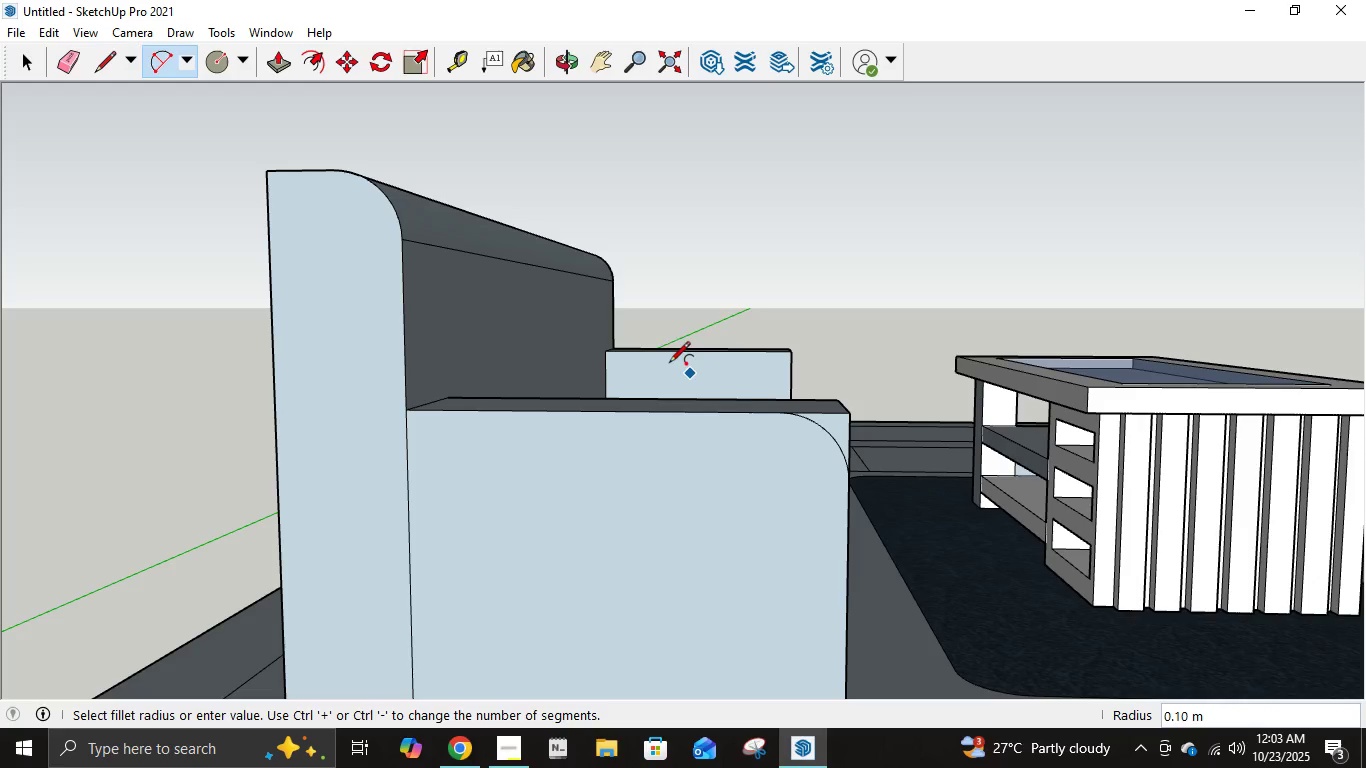 
left_click([279, 63])
 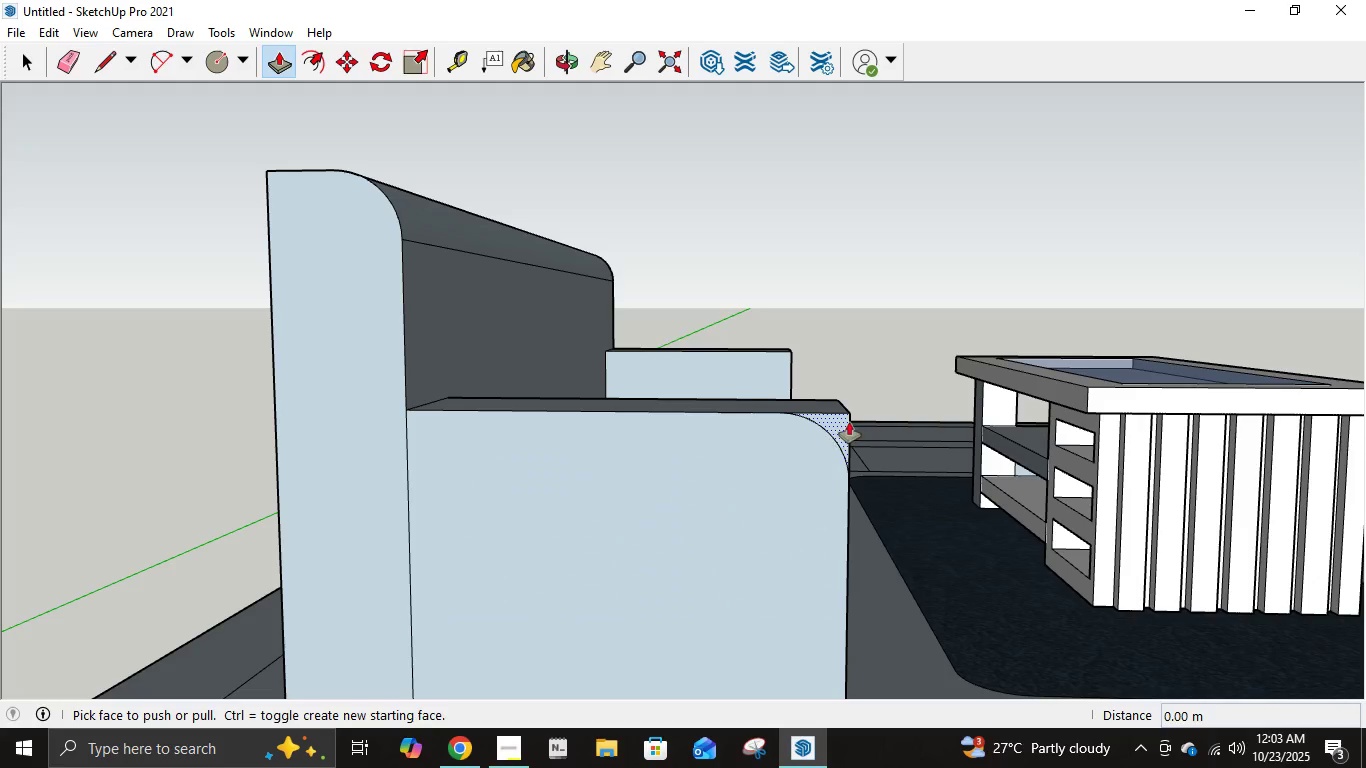 
left_click([849, 422])
 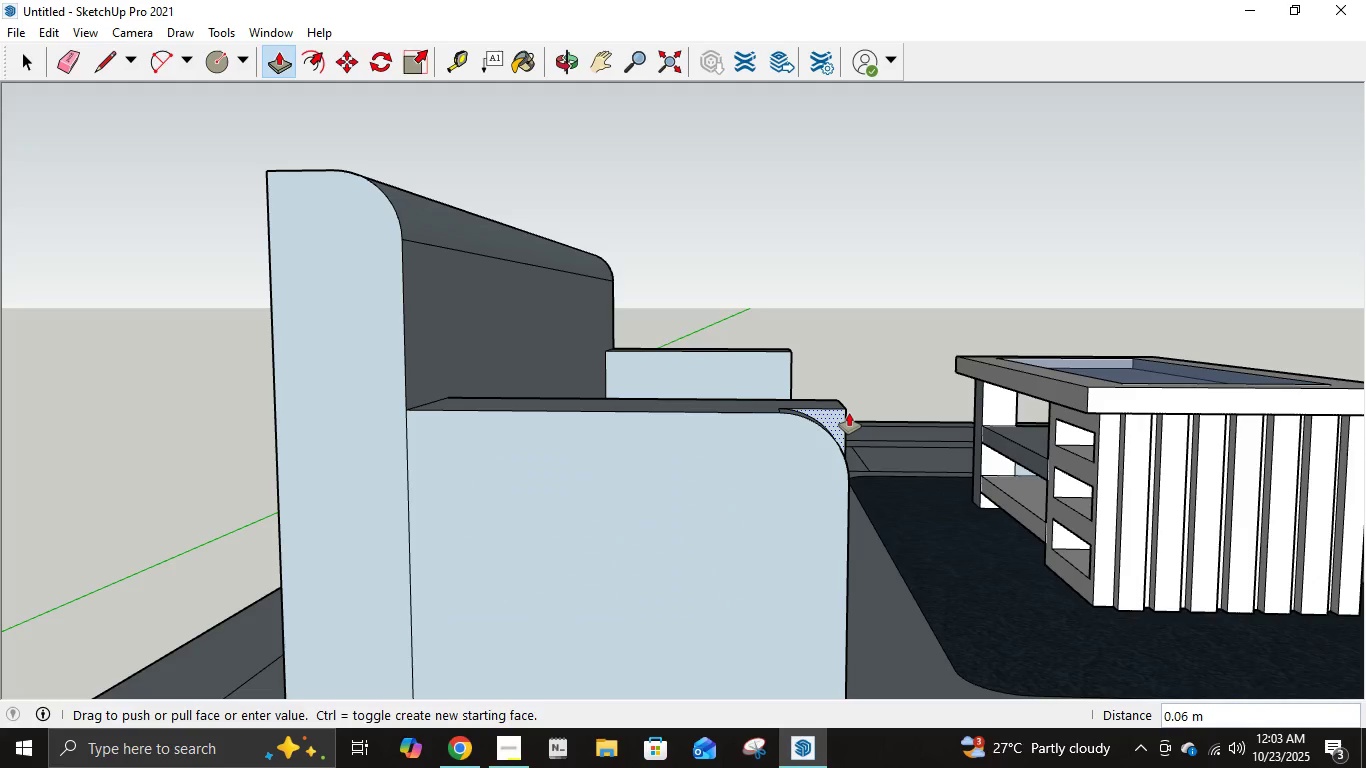 
key(NumpadDecimal)
 